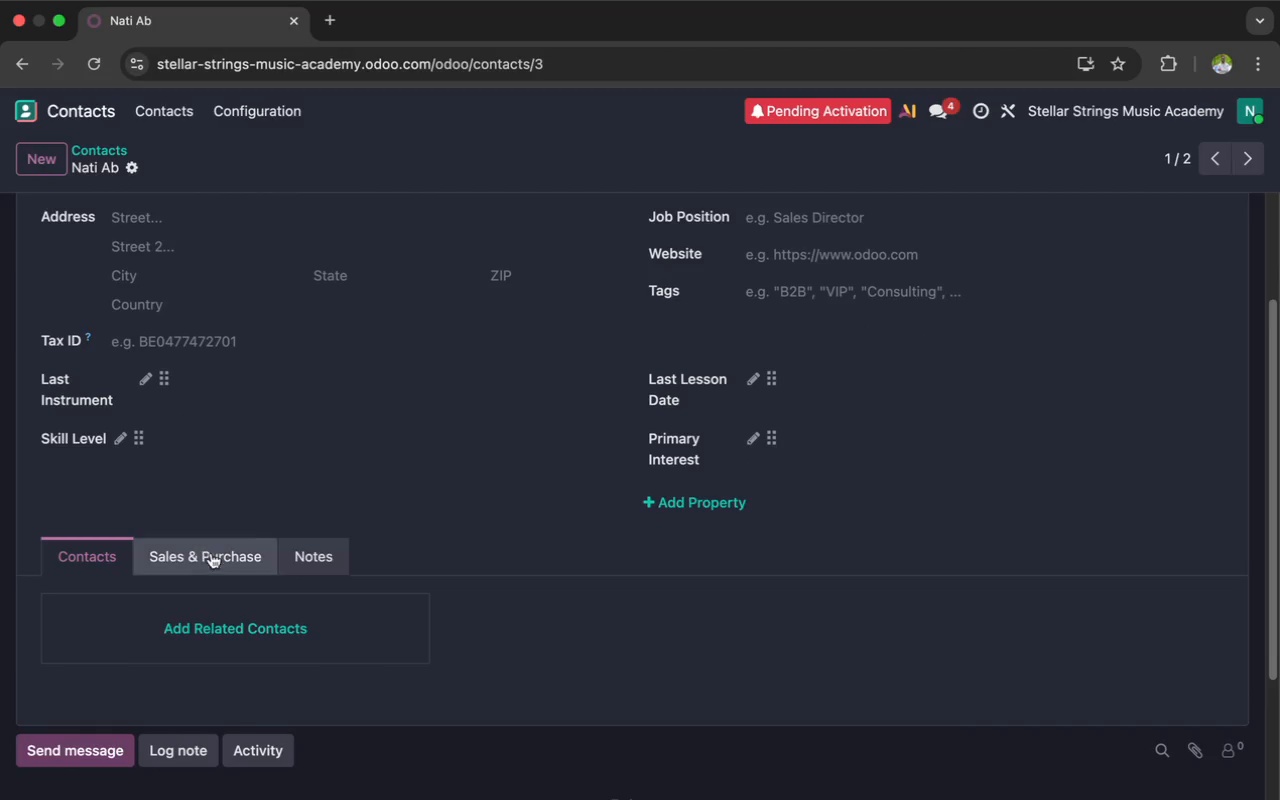 
left_click([213, 558])
 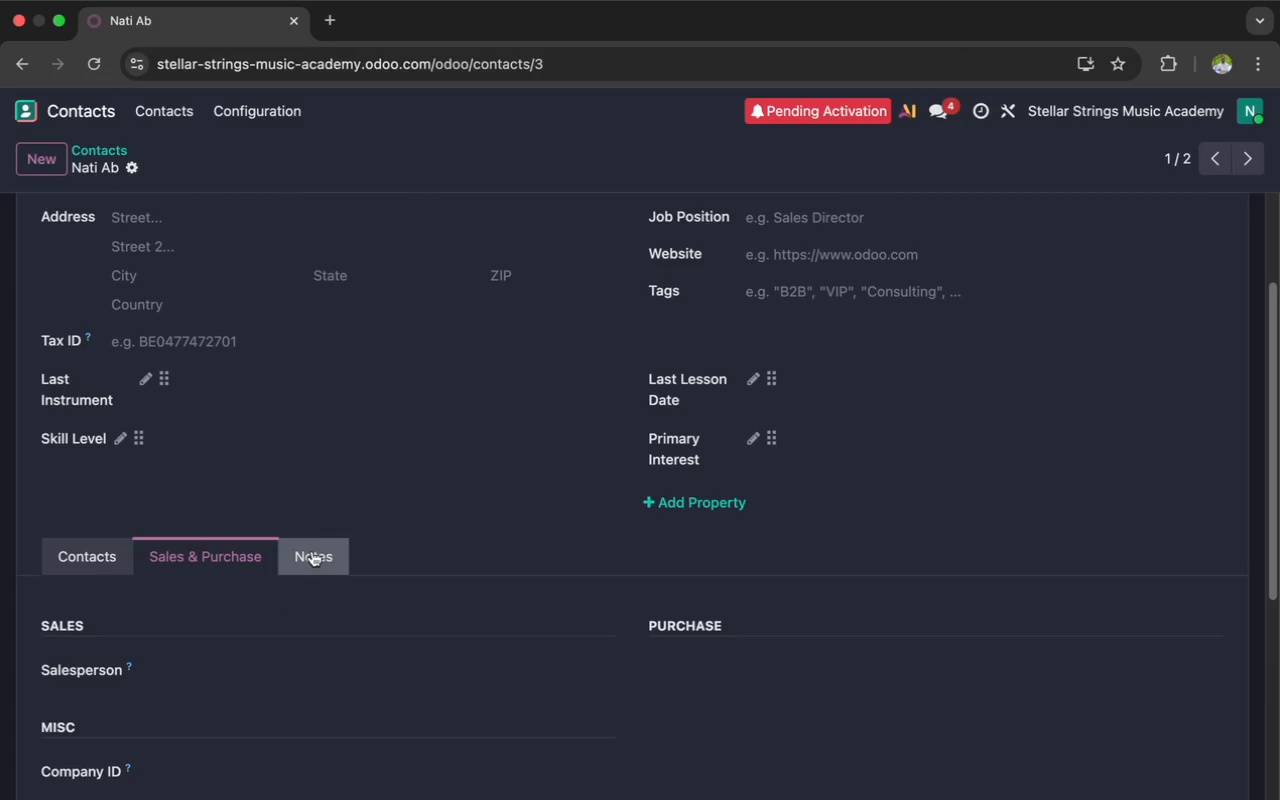 
left_click([316, 554])
 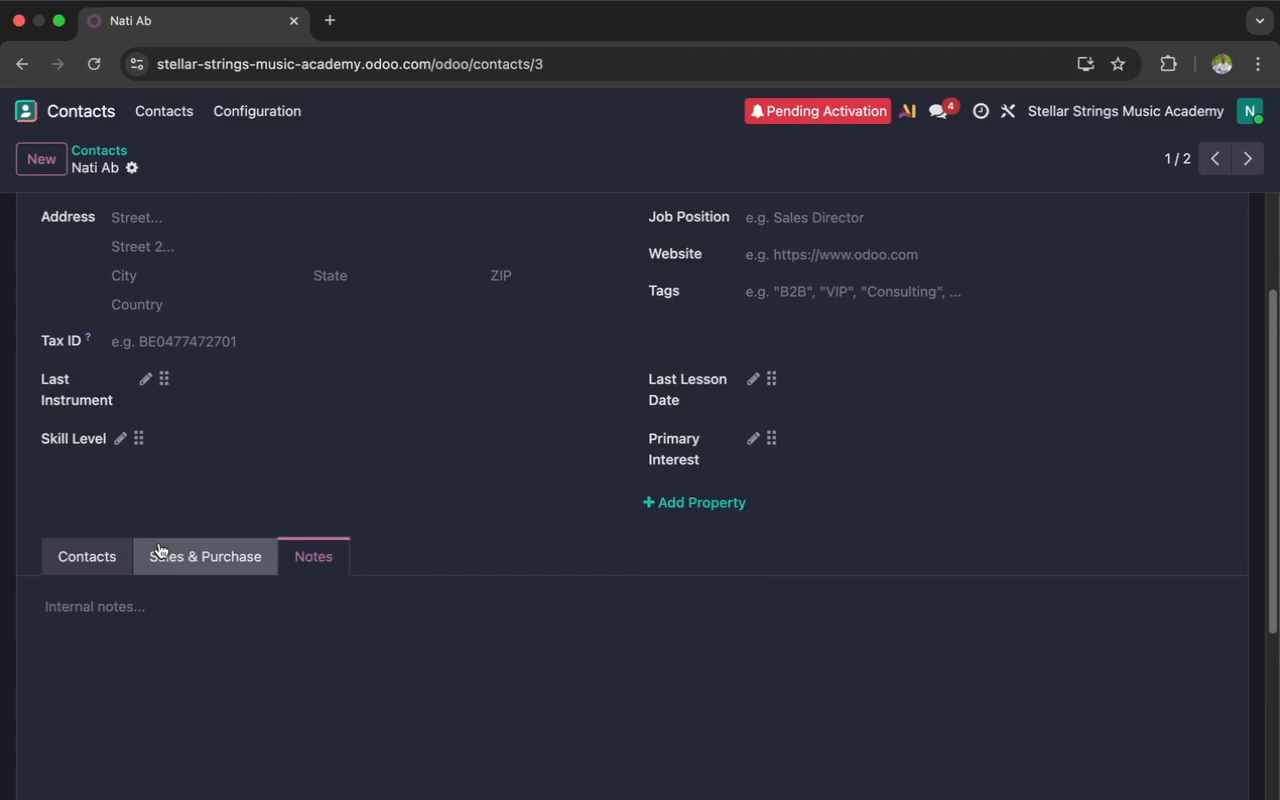 
left_click([97, 561])
 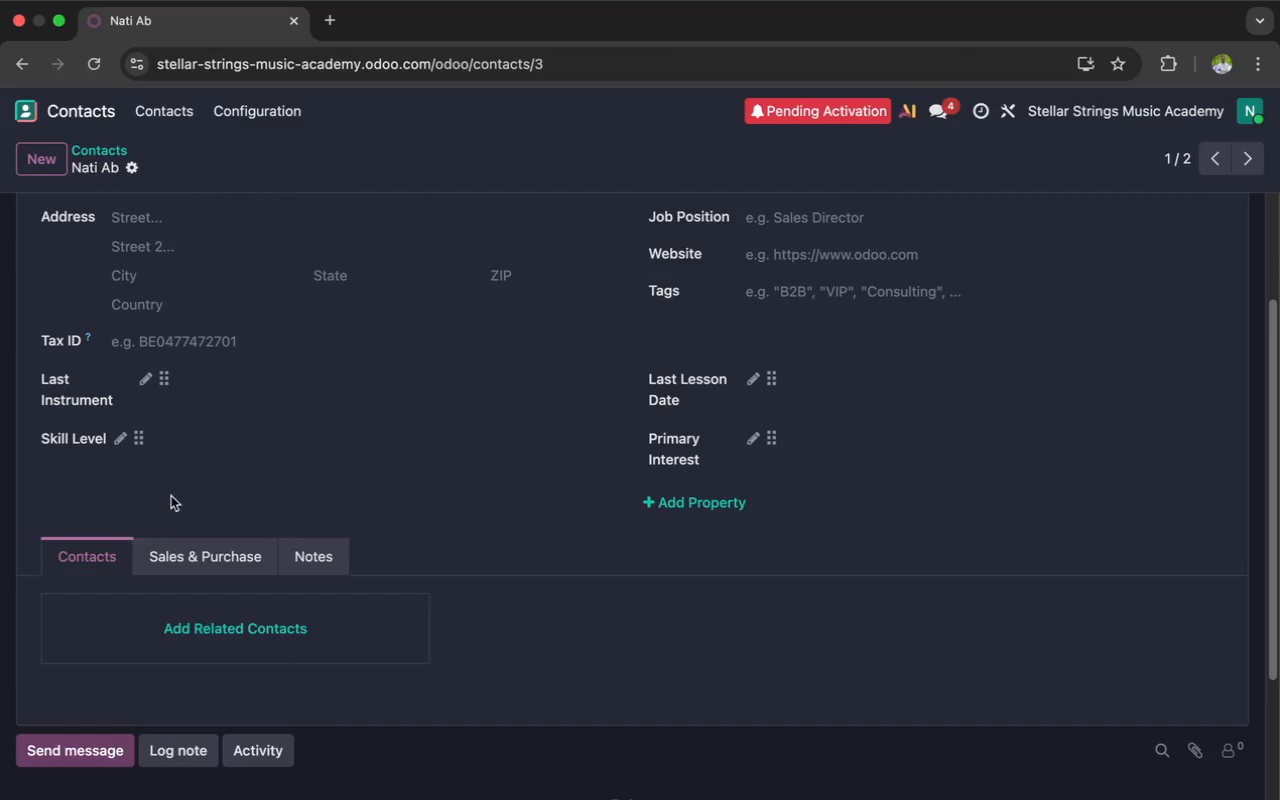 
scroll: coordinate [238, 252], scroll_direction: up, amount: 15.0
 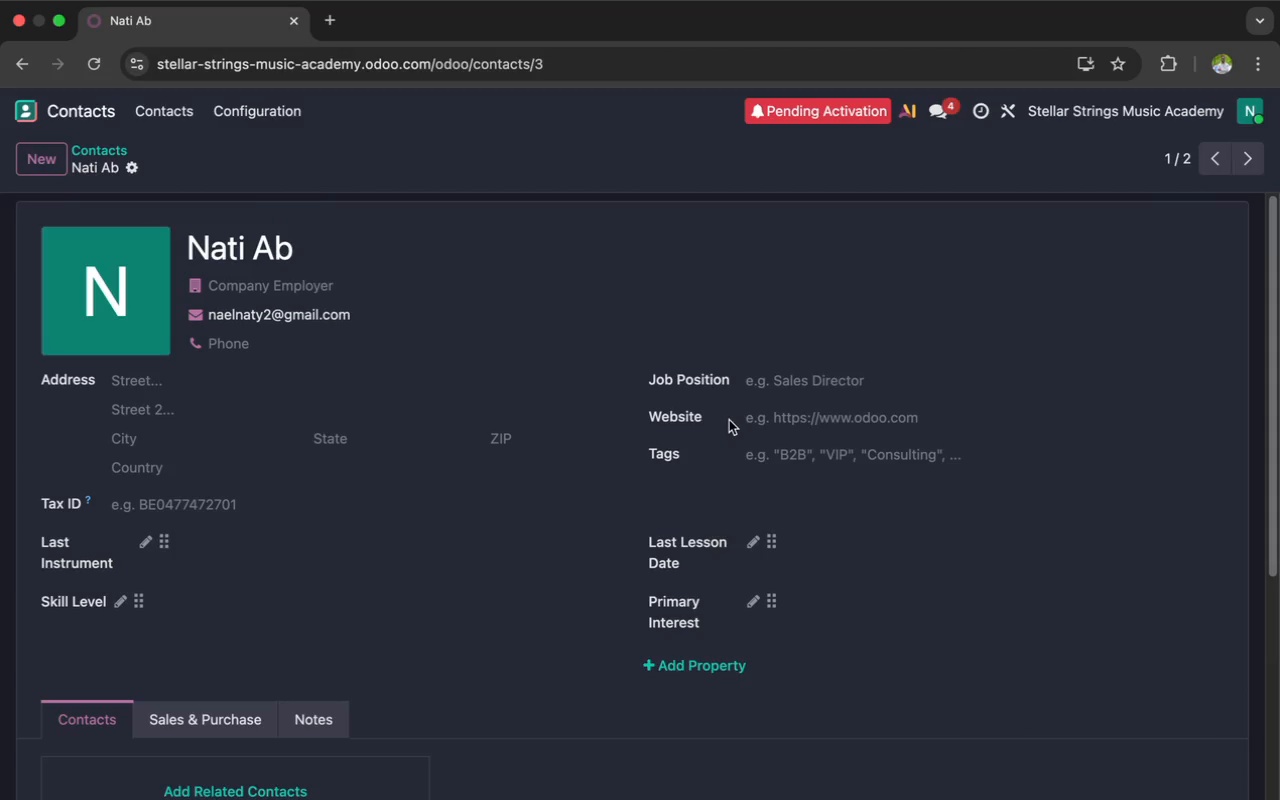 
scroll: coordinate [735, 454], scroll_direction: down, amount: 12.0
 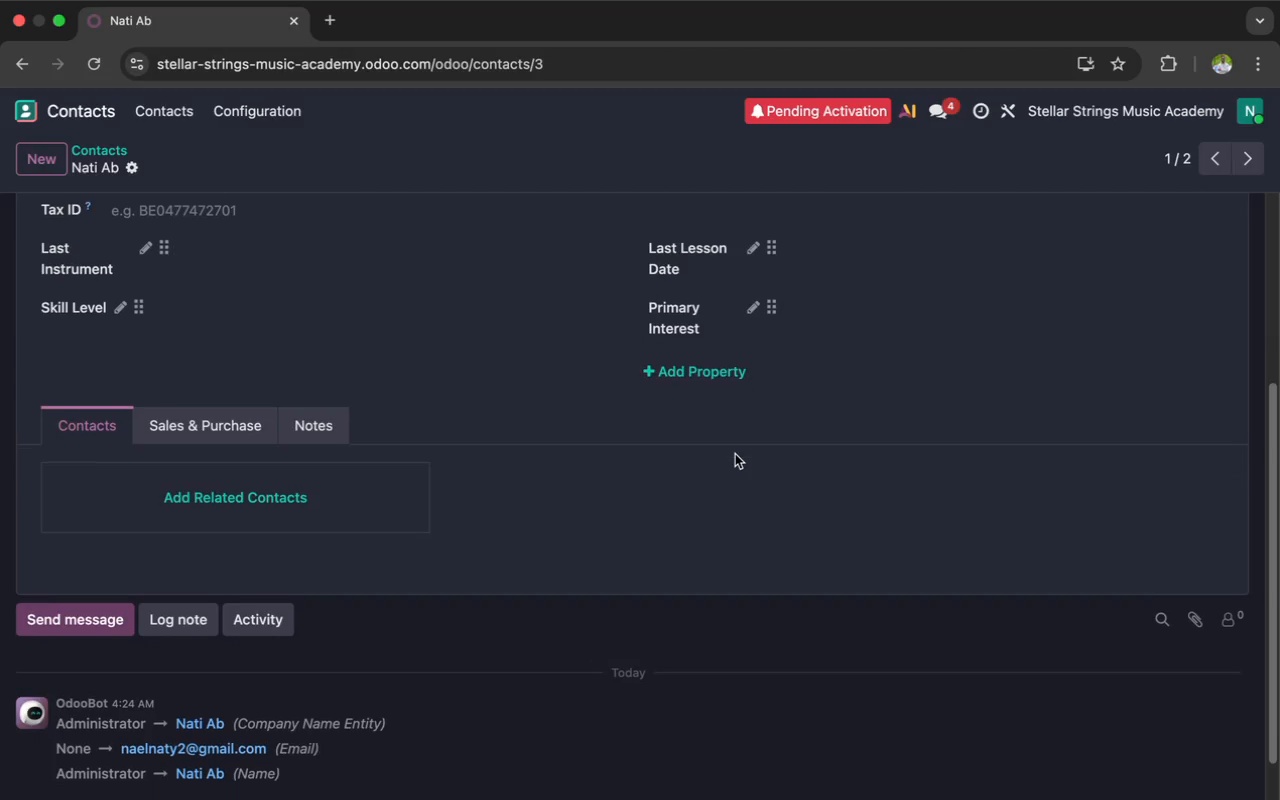 
scroll: coordinate [735, 454], scroll_direction: up, amount: 88.0
 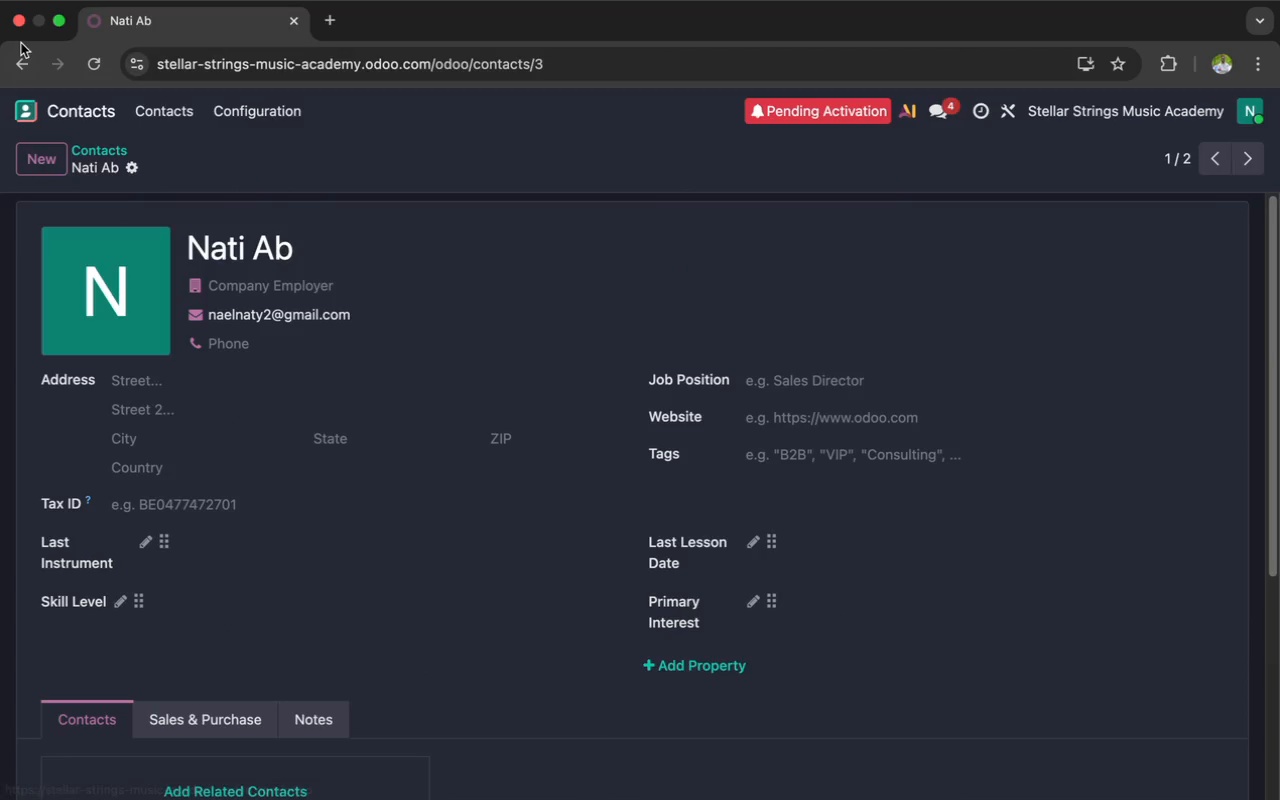 
left_click([24, 60])
 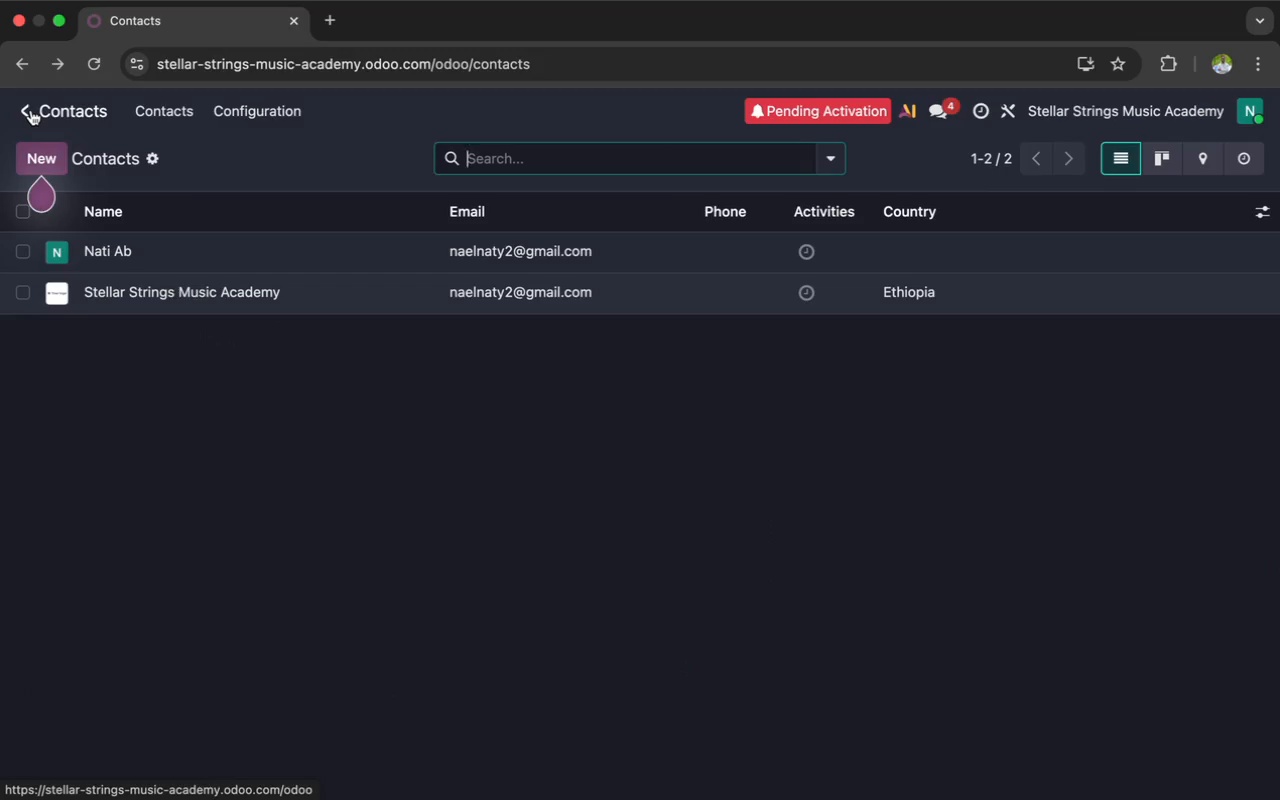 
left_click([35, 110])
 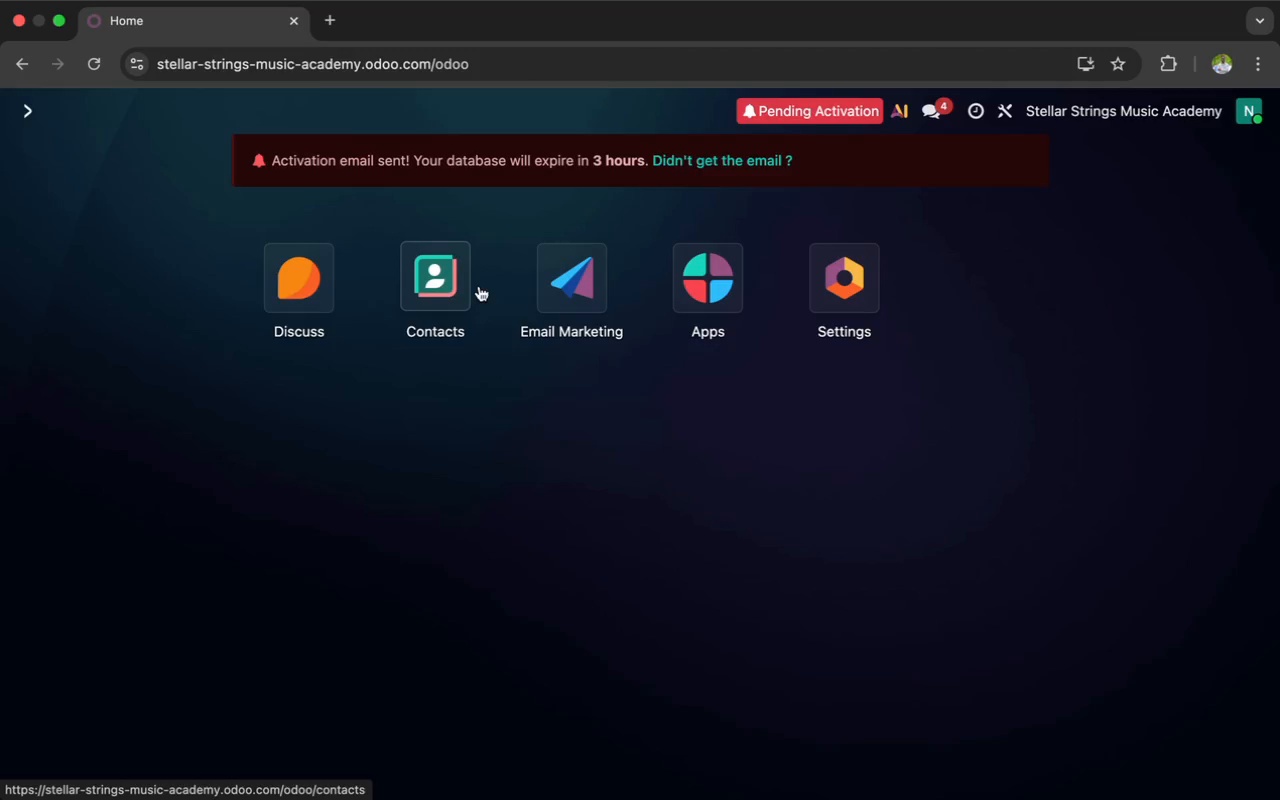 
left_click([546, 281])
 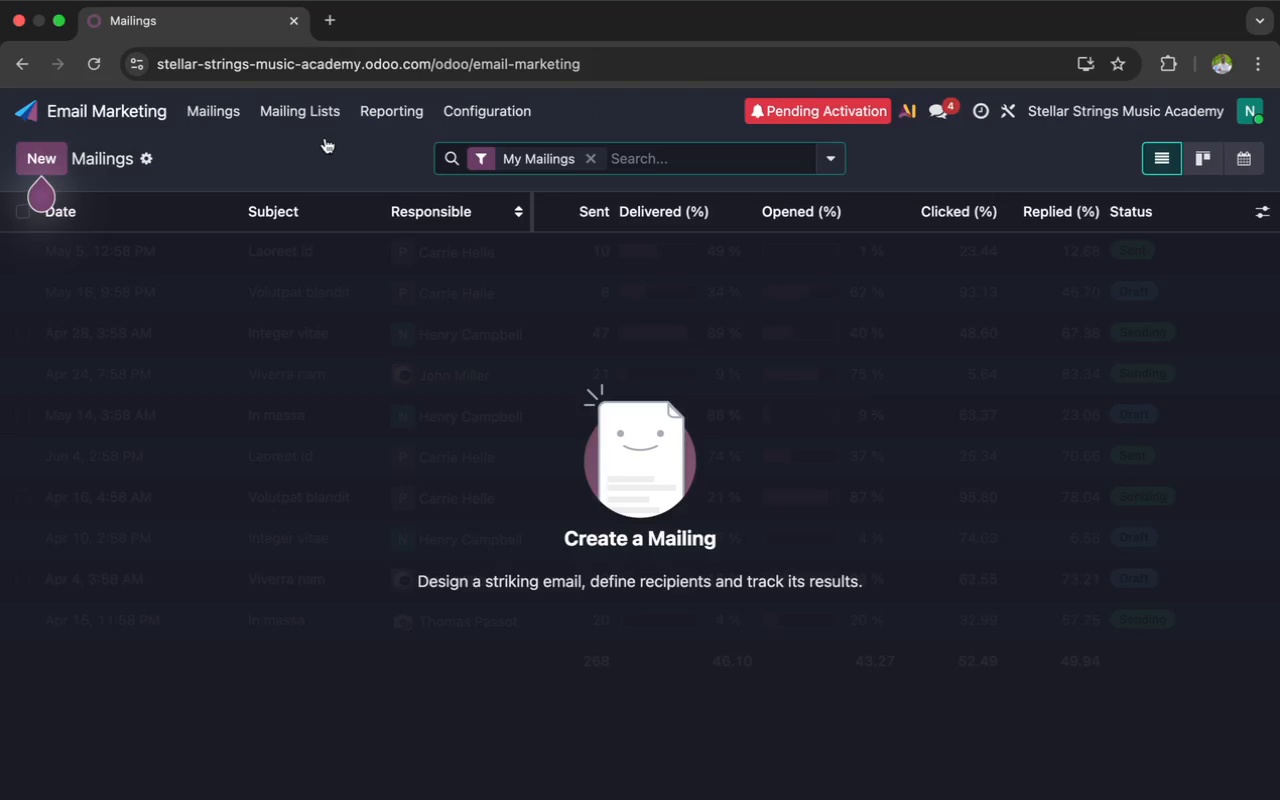 
left_click([296, 113])
 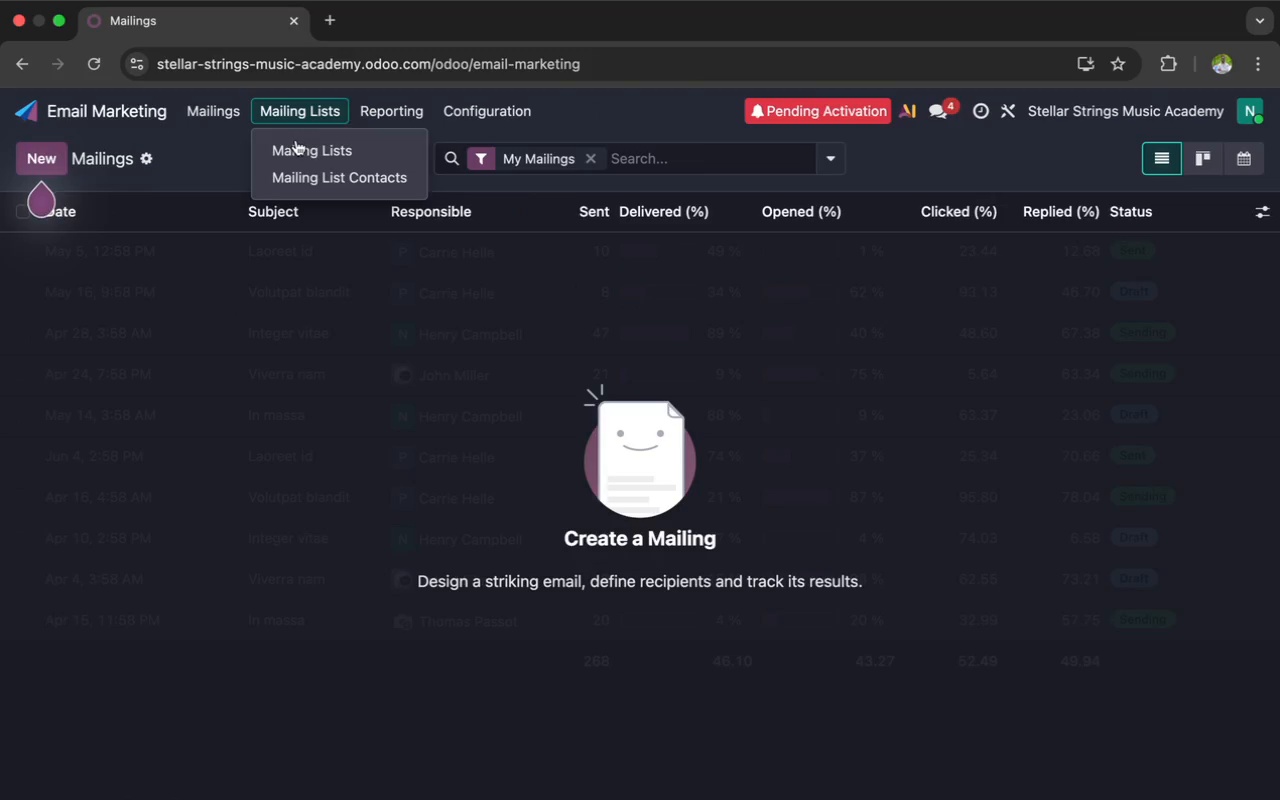 
left_click([296, 142])
 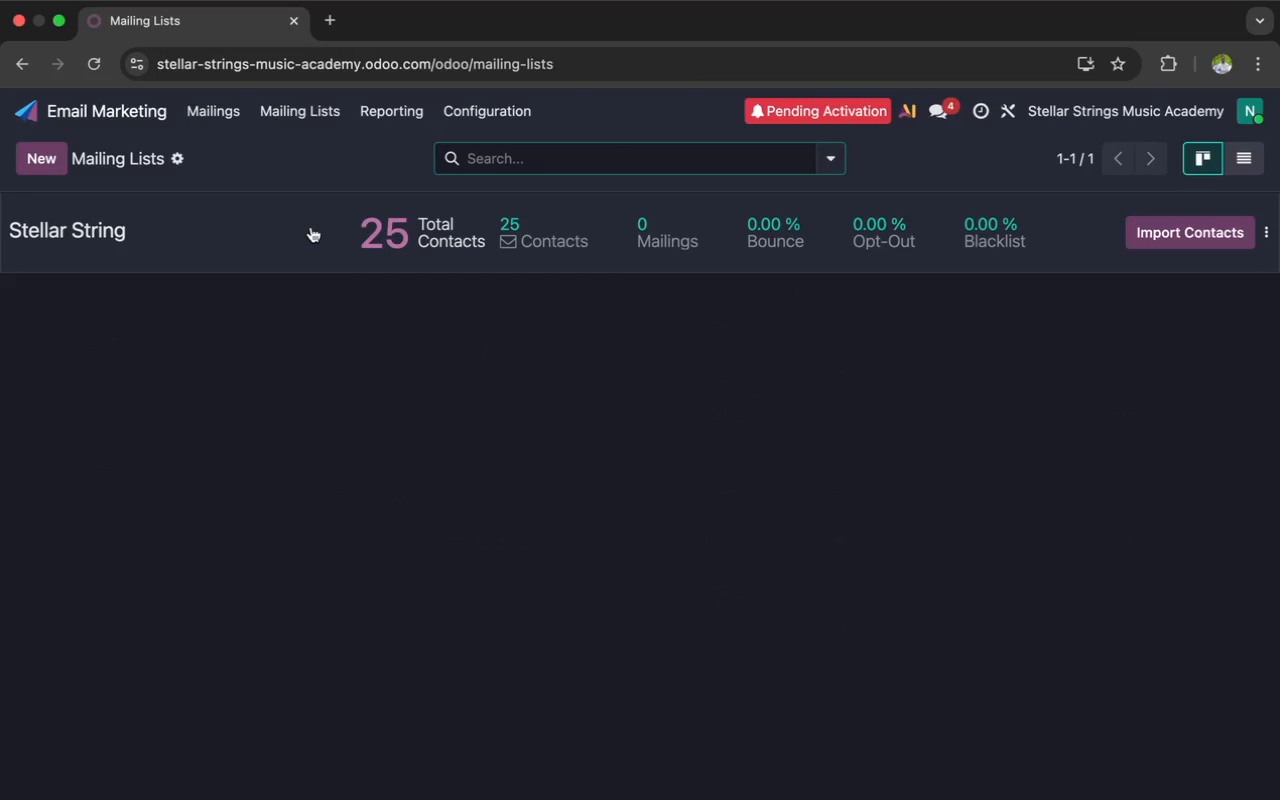 
left_click([311, 228])
 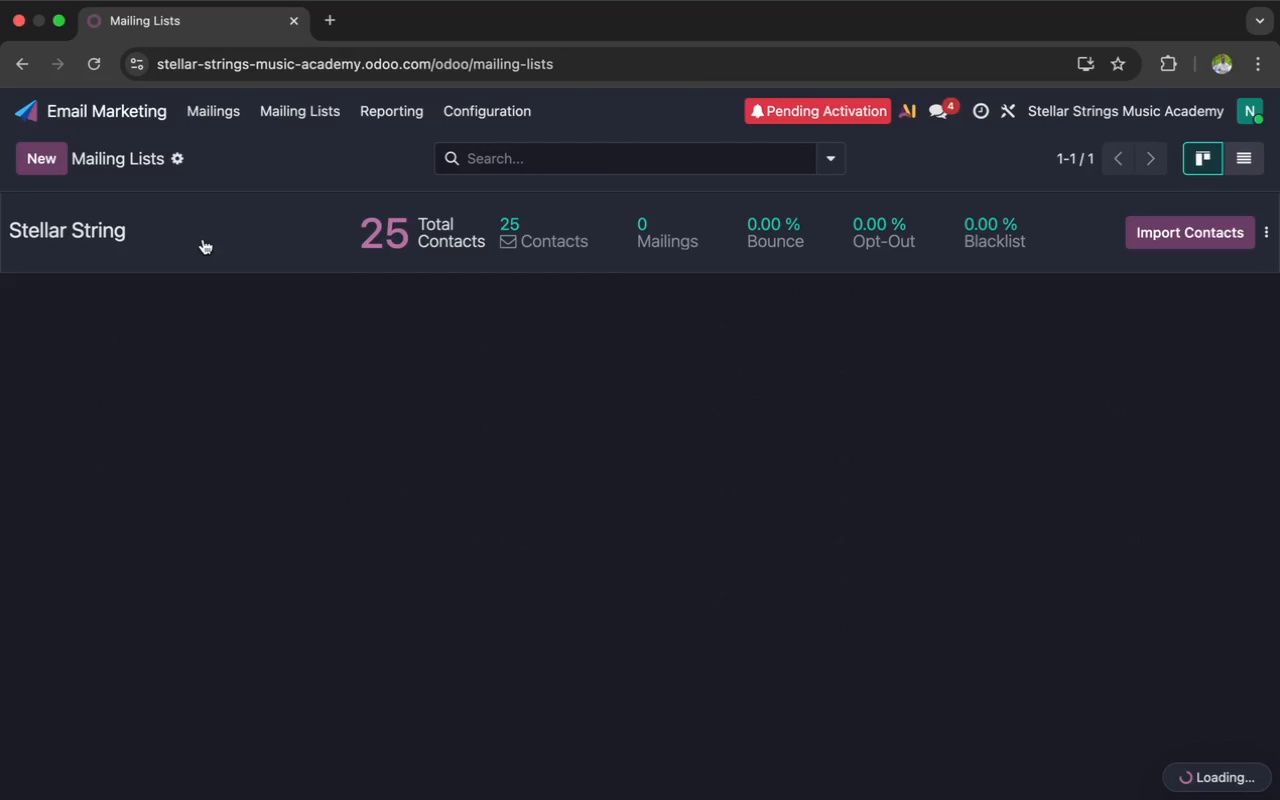 
double_click([203, 239])
 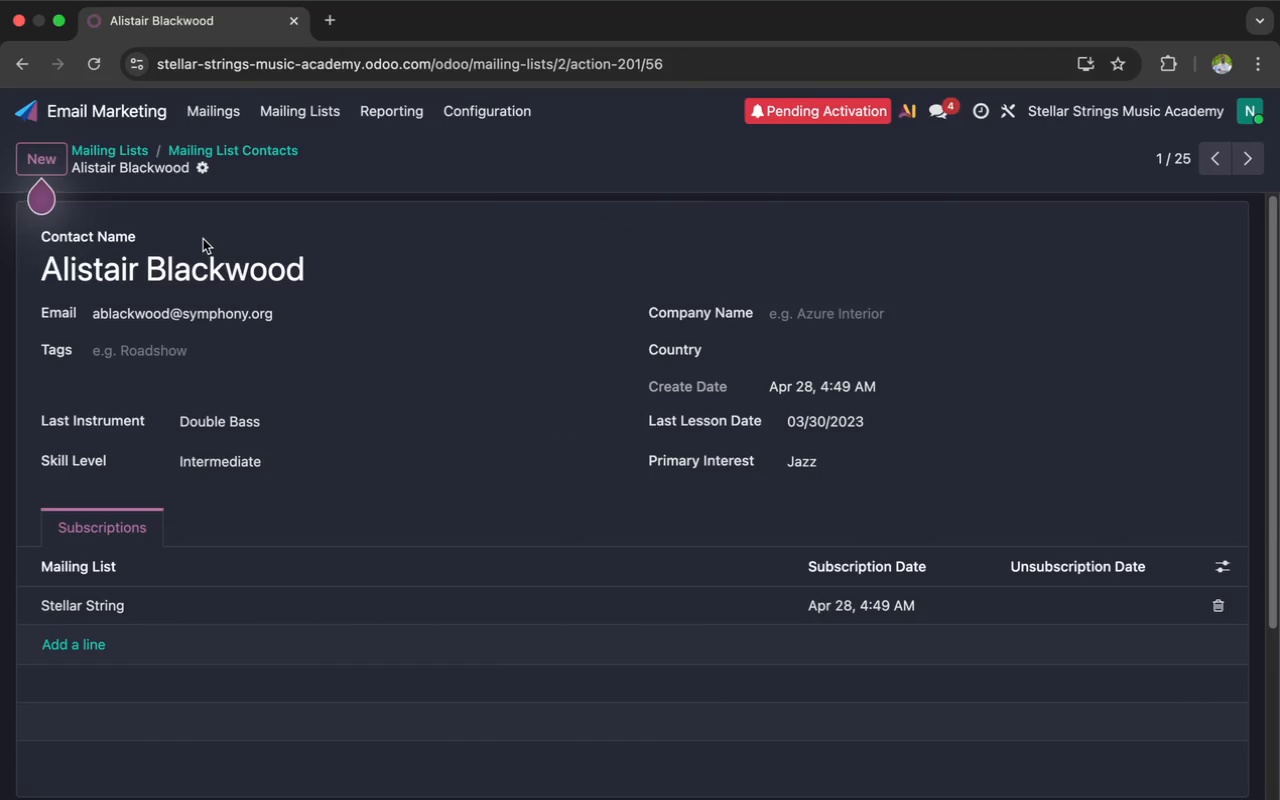 
scroll: coordinate [203, 239], scroll_direction: up, amount: 28.0
 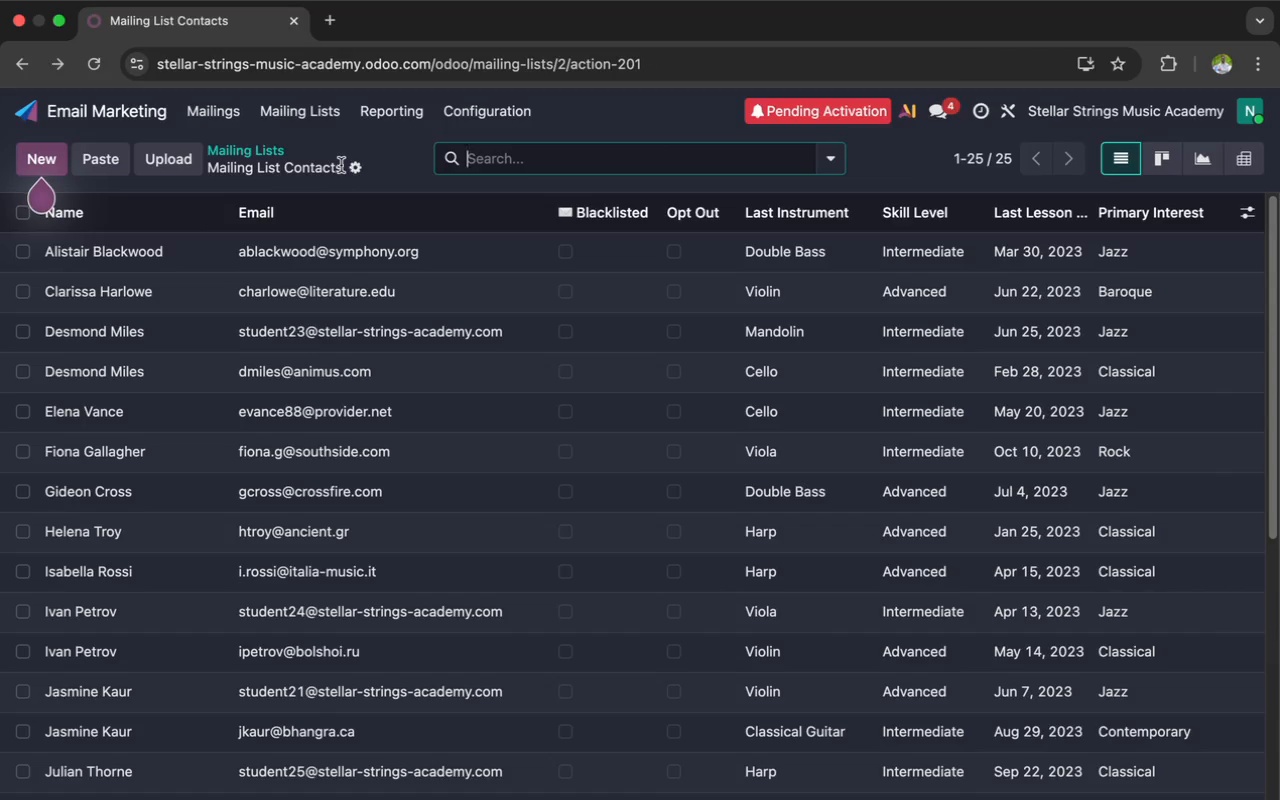 
left_click([353, 165])
 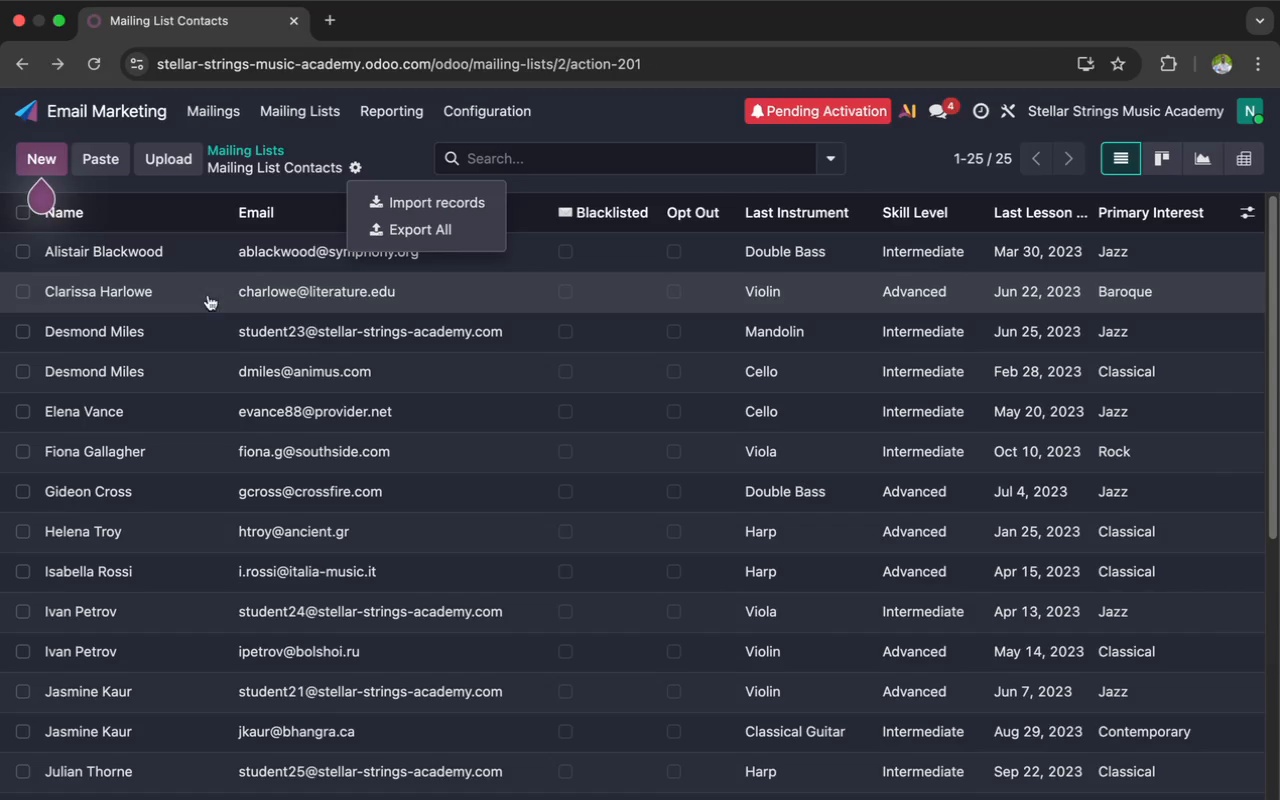 
left_click([204, 317])
 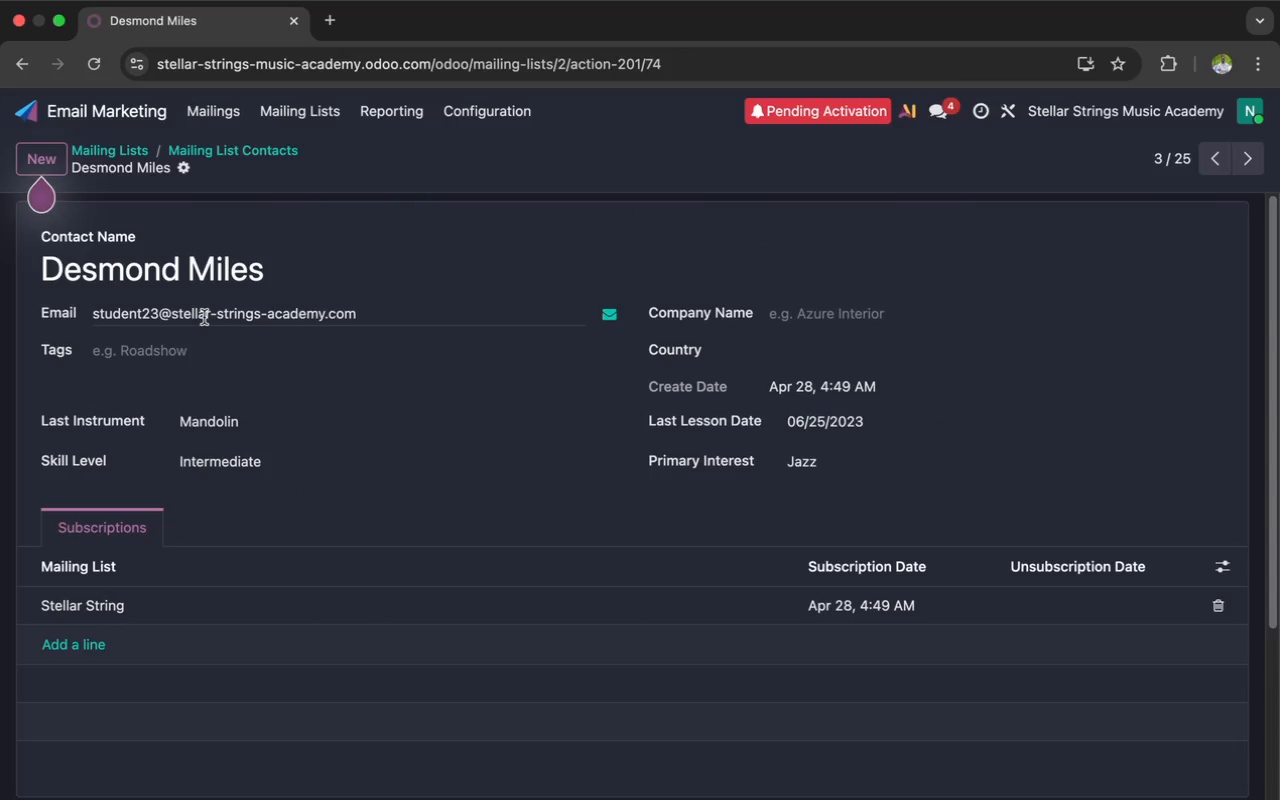 
scroll: coordinate [180, 291], scroll_direction: up, amount: 31.0
 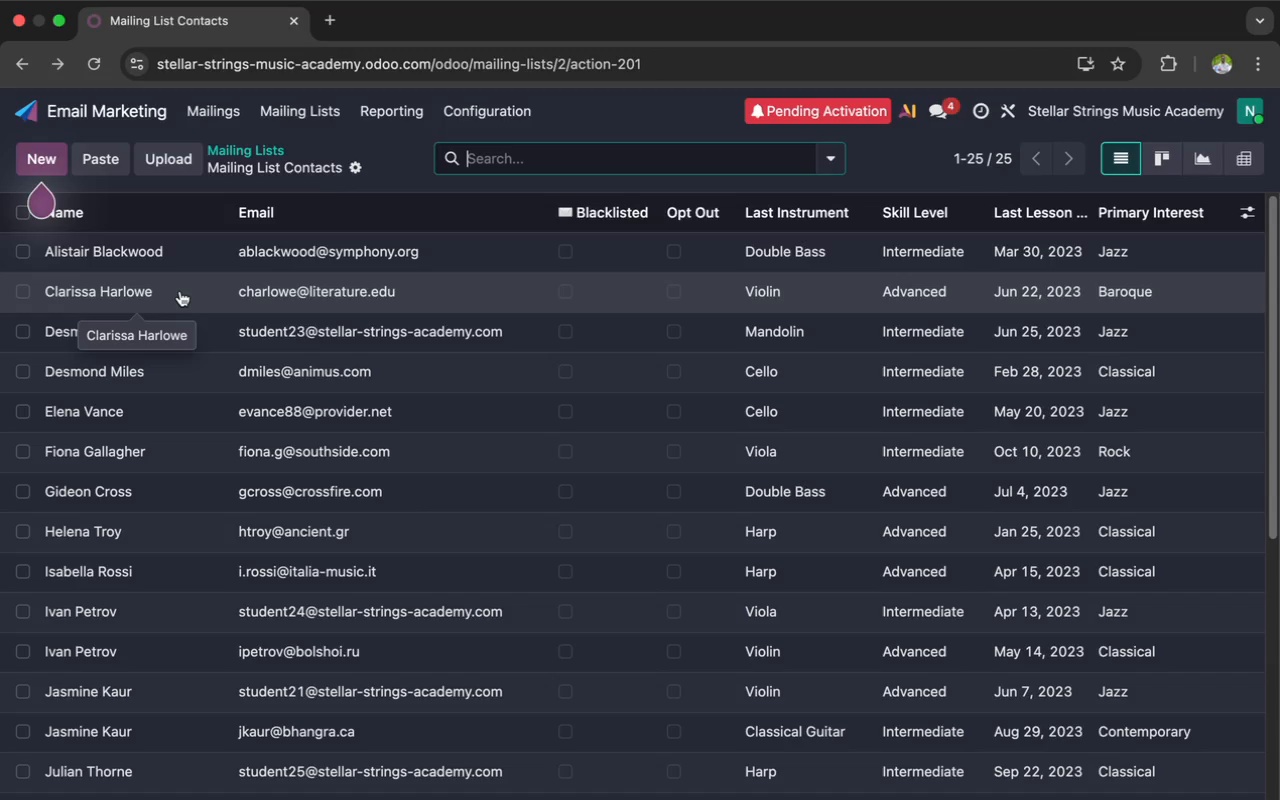 
wait(23.27)
 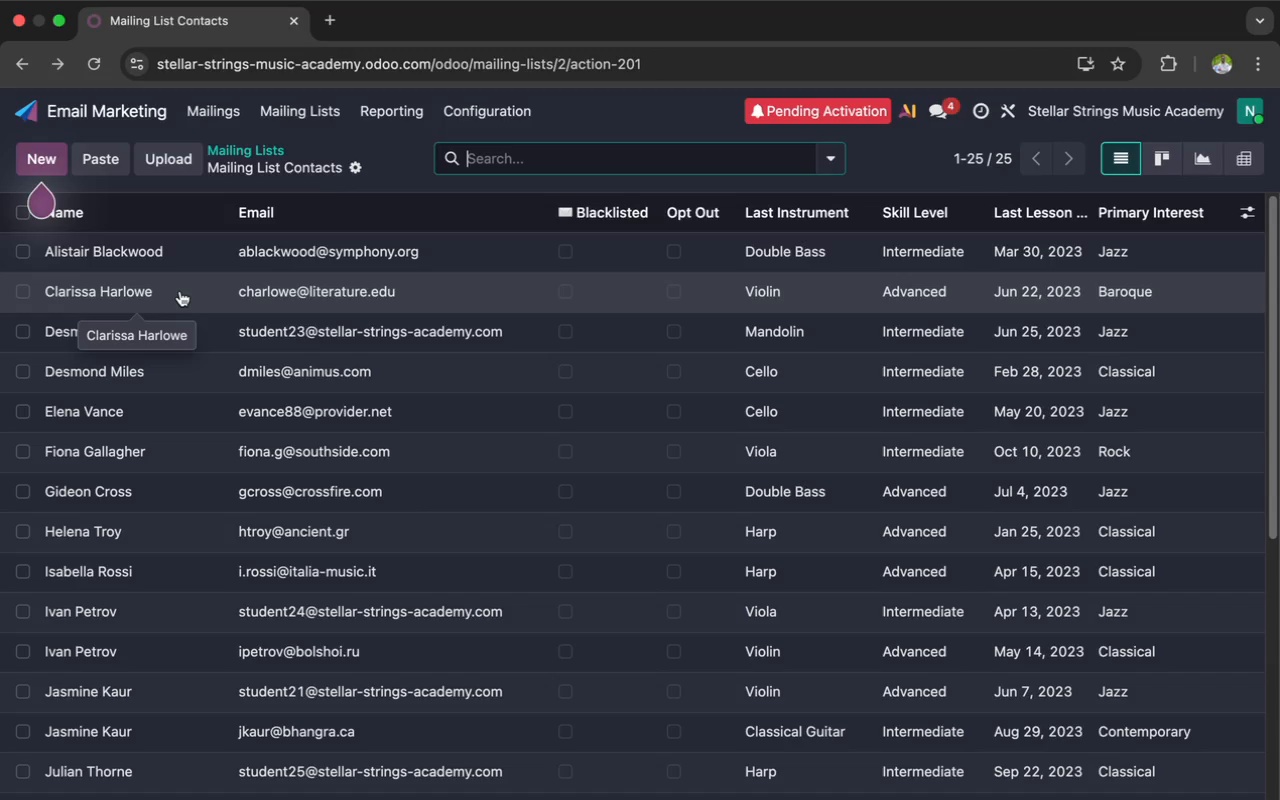 
scroll: coordinate [180, 291], scroll_direction: down, amount: 19.0
 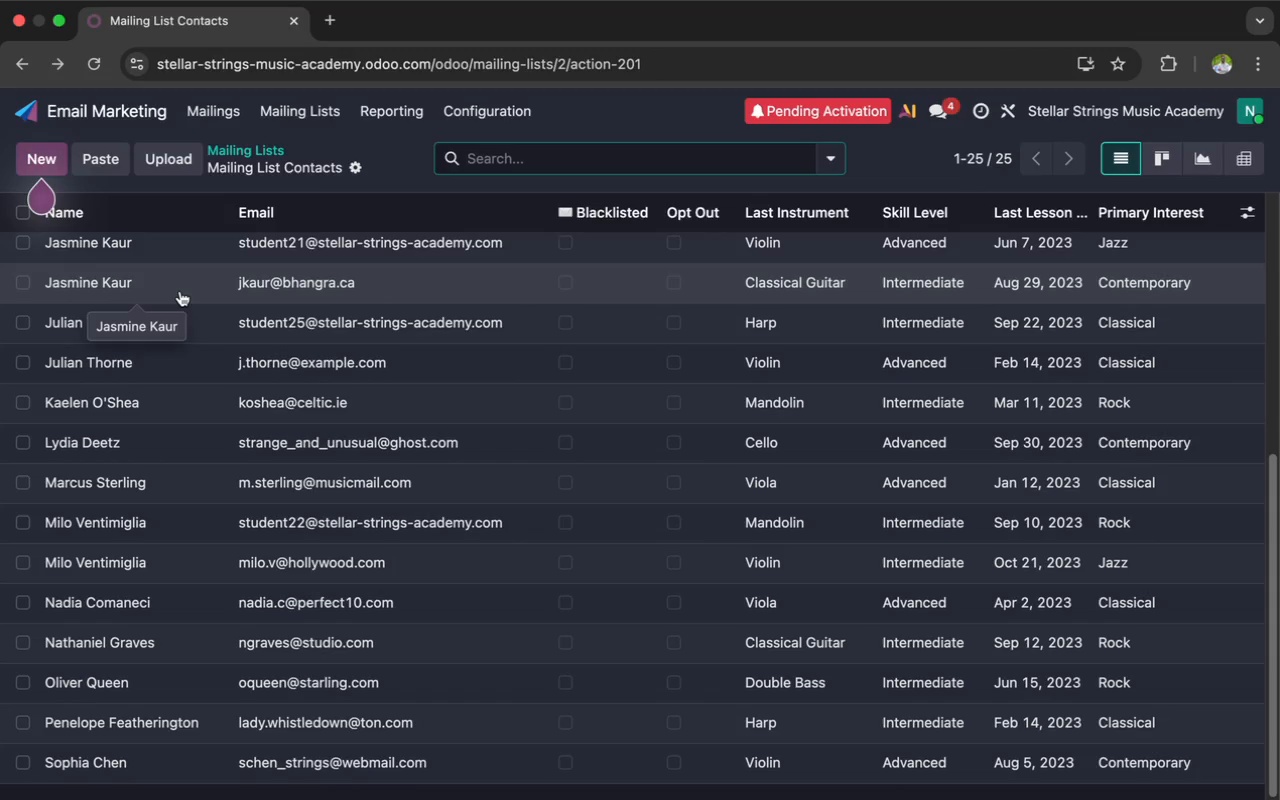 
wait(16.96)
 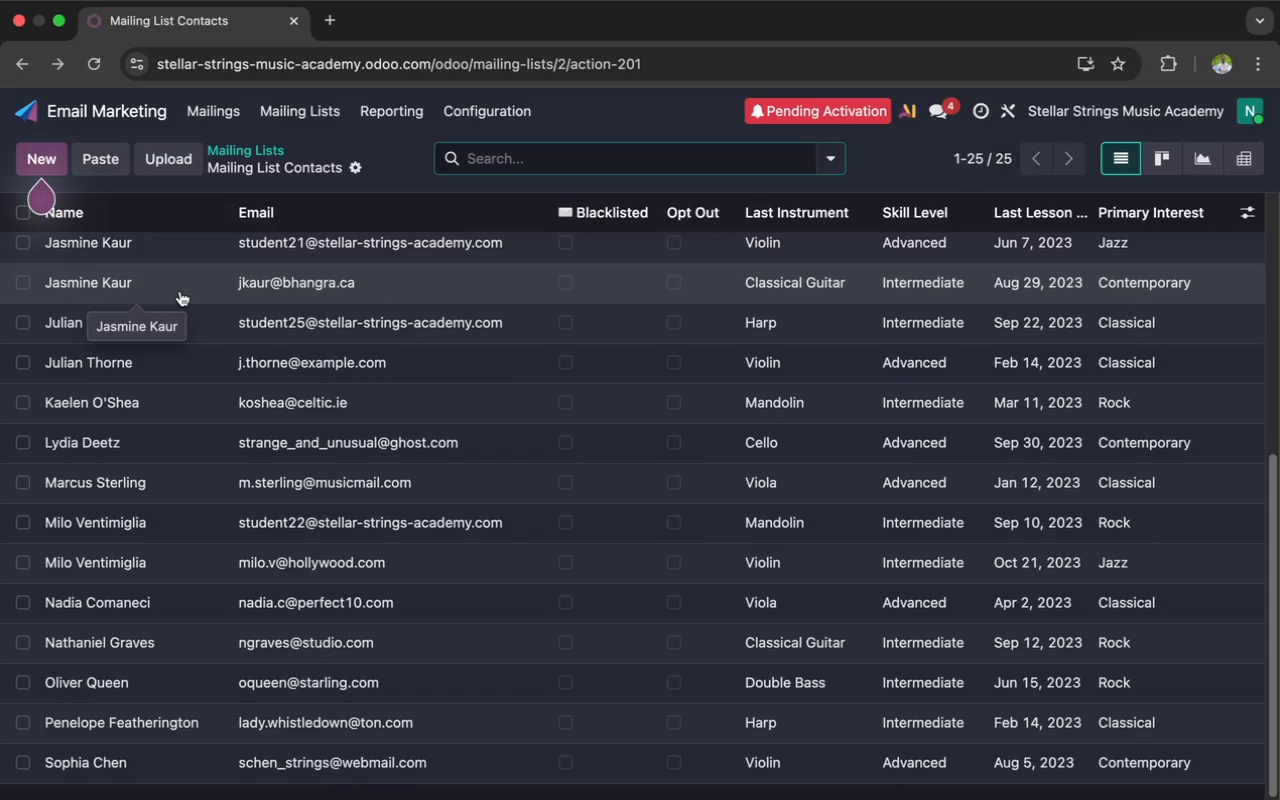 
scroll: coordinate [180, 291], scroll_direction: down, amount: 10.0
 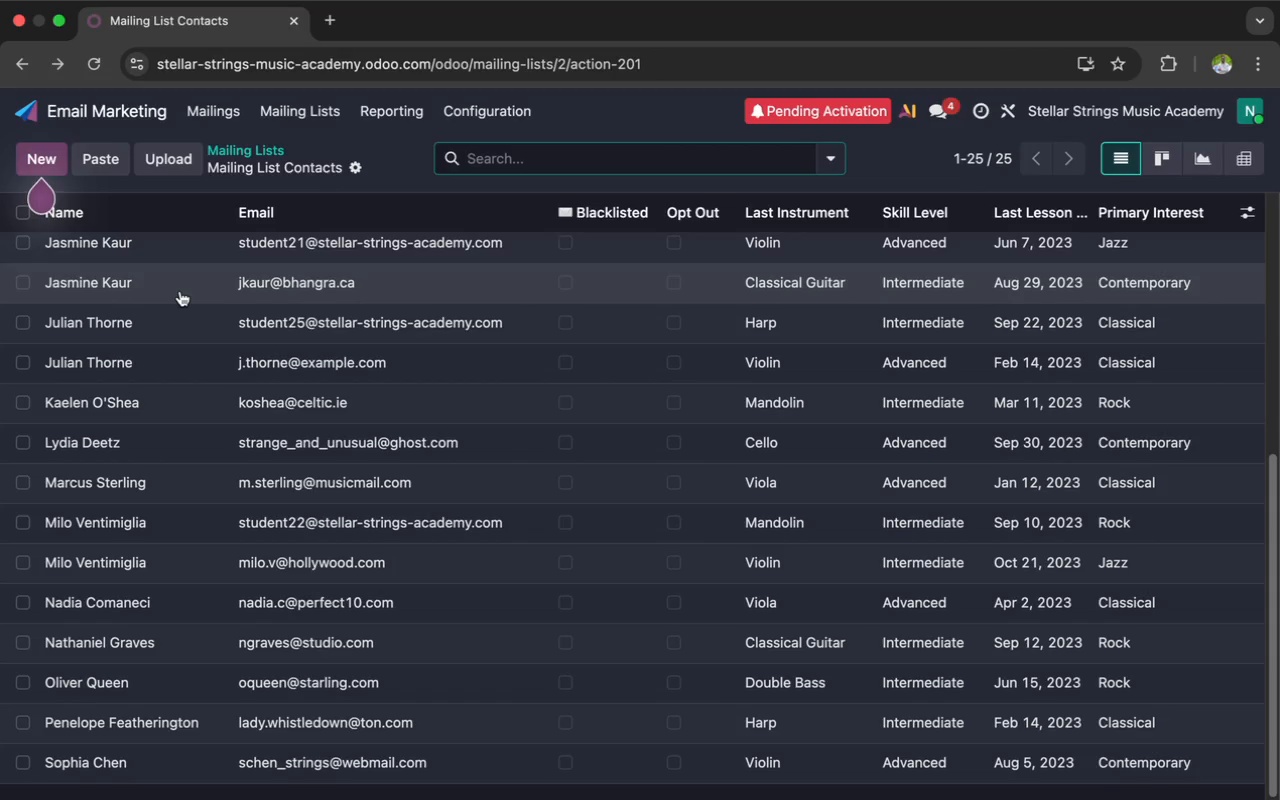 
scroll: coordinate [180, 291], scroll_direction: up, amount: 82.0
 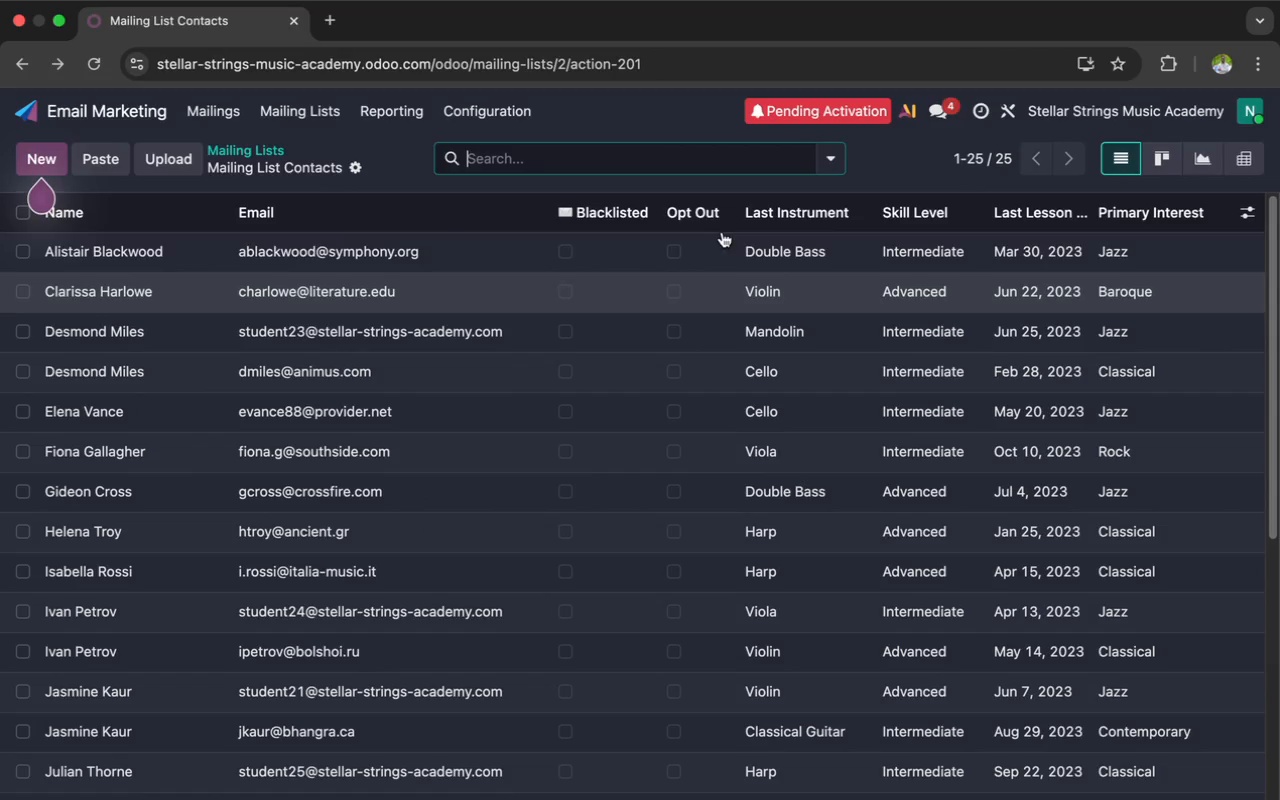 
left_click([922, 213])
 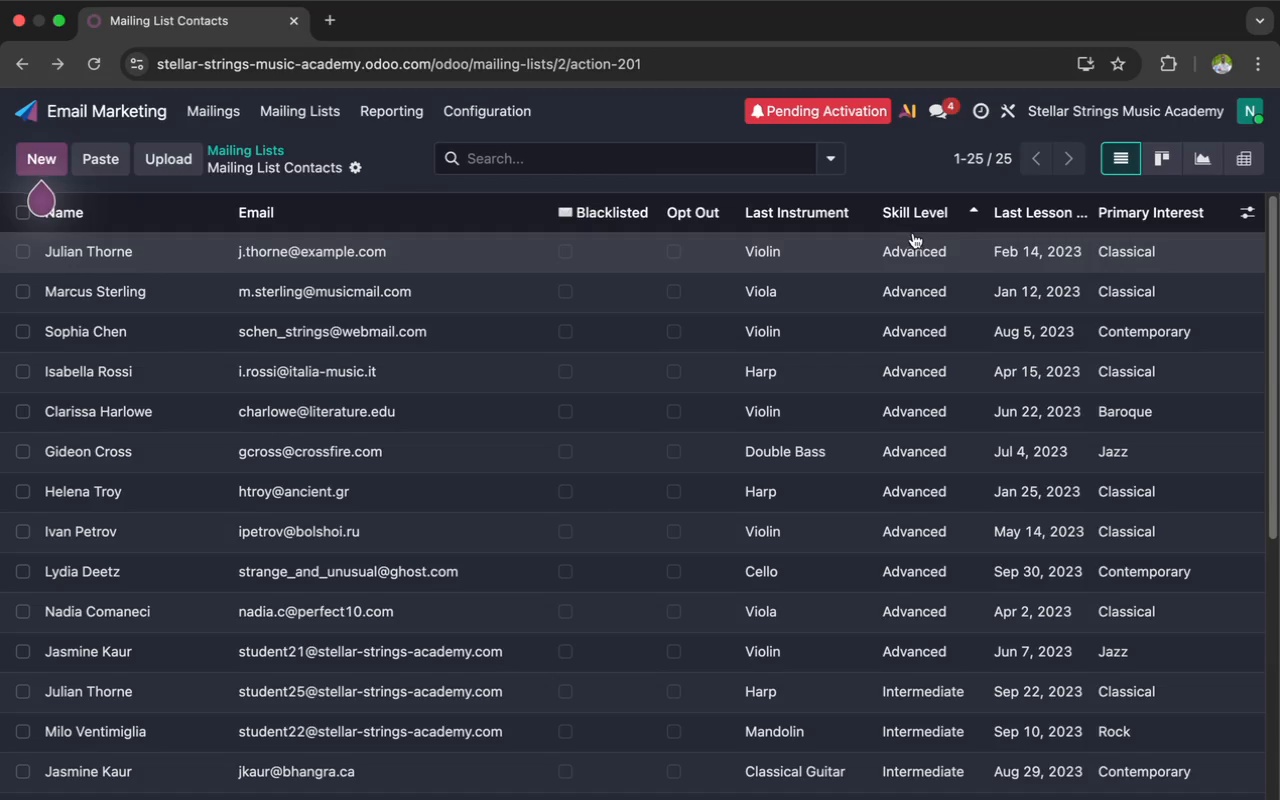 
left_click([920, 216])
 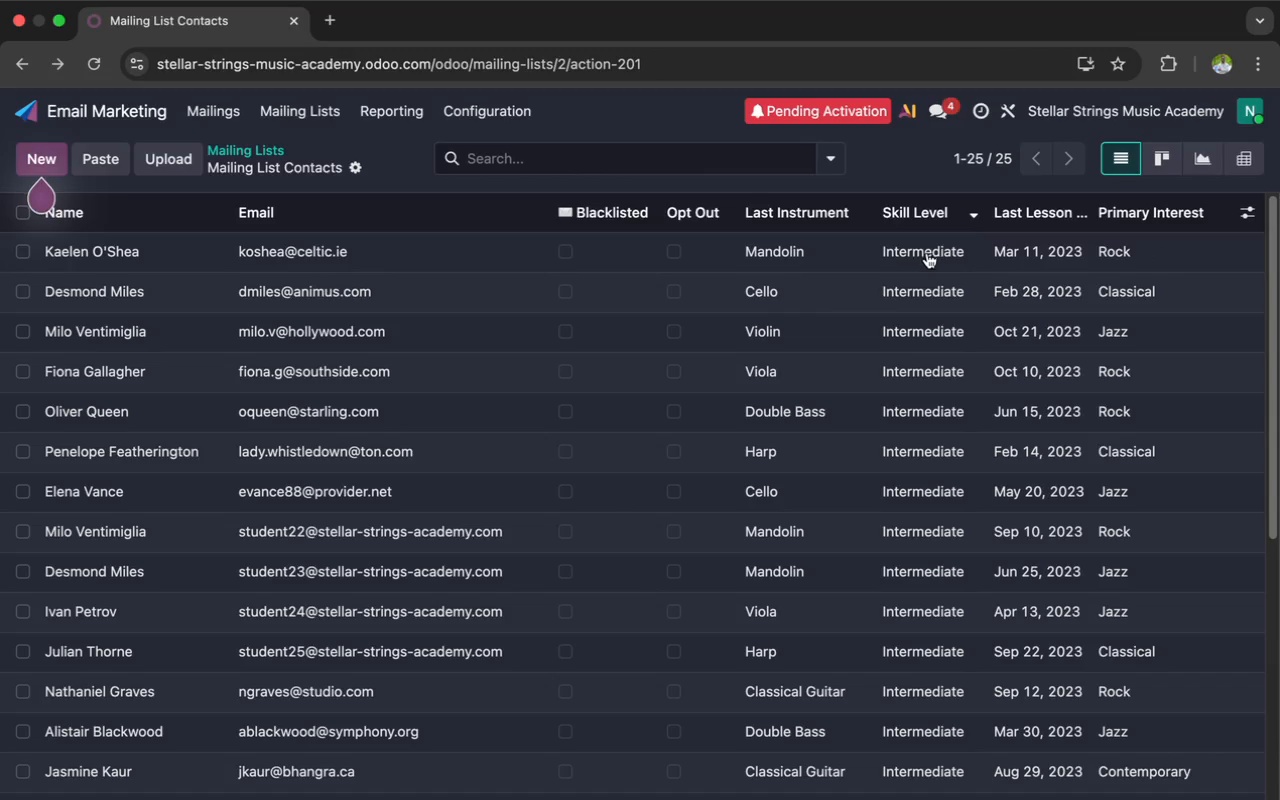 
scroll: coordinate [924, 339], scroll_direction: down, amount: 68.0
 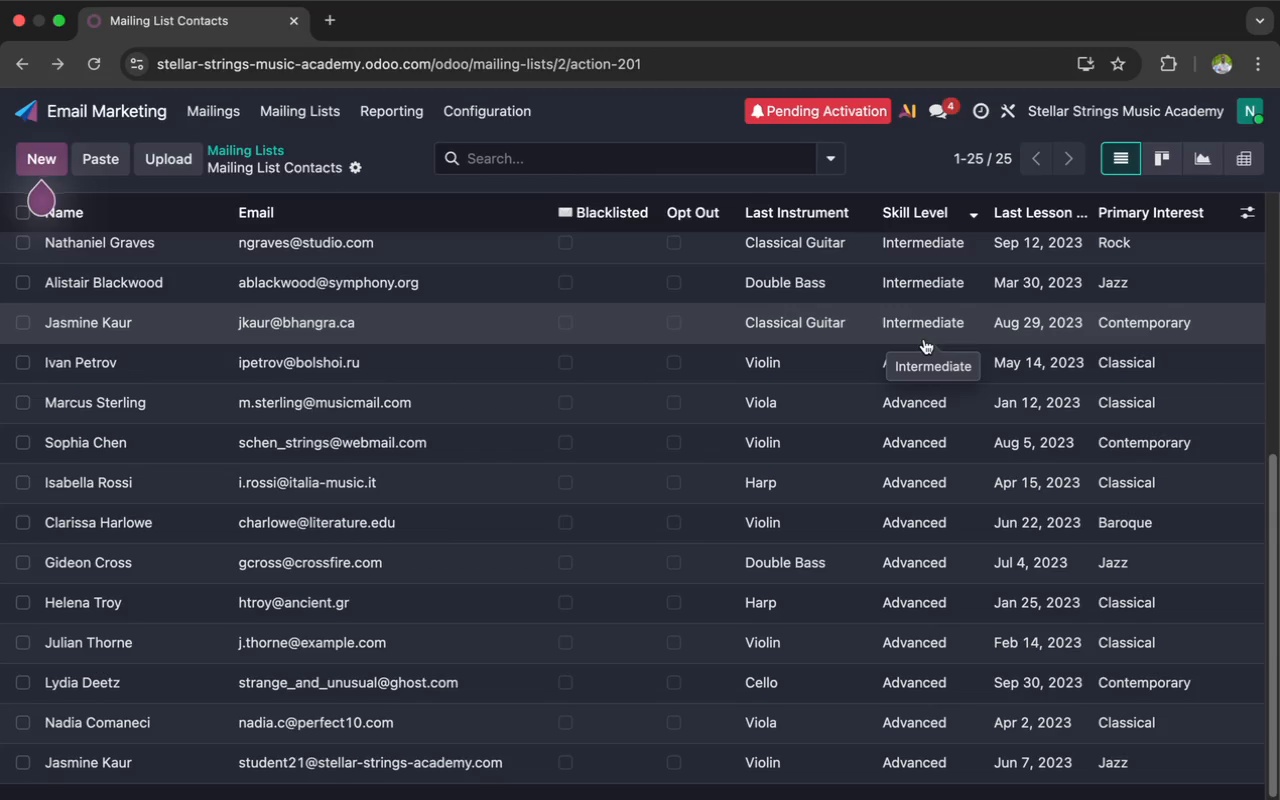 
wait(11.74)
 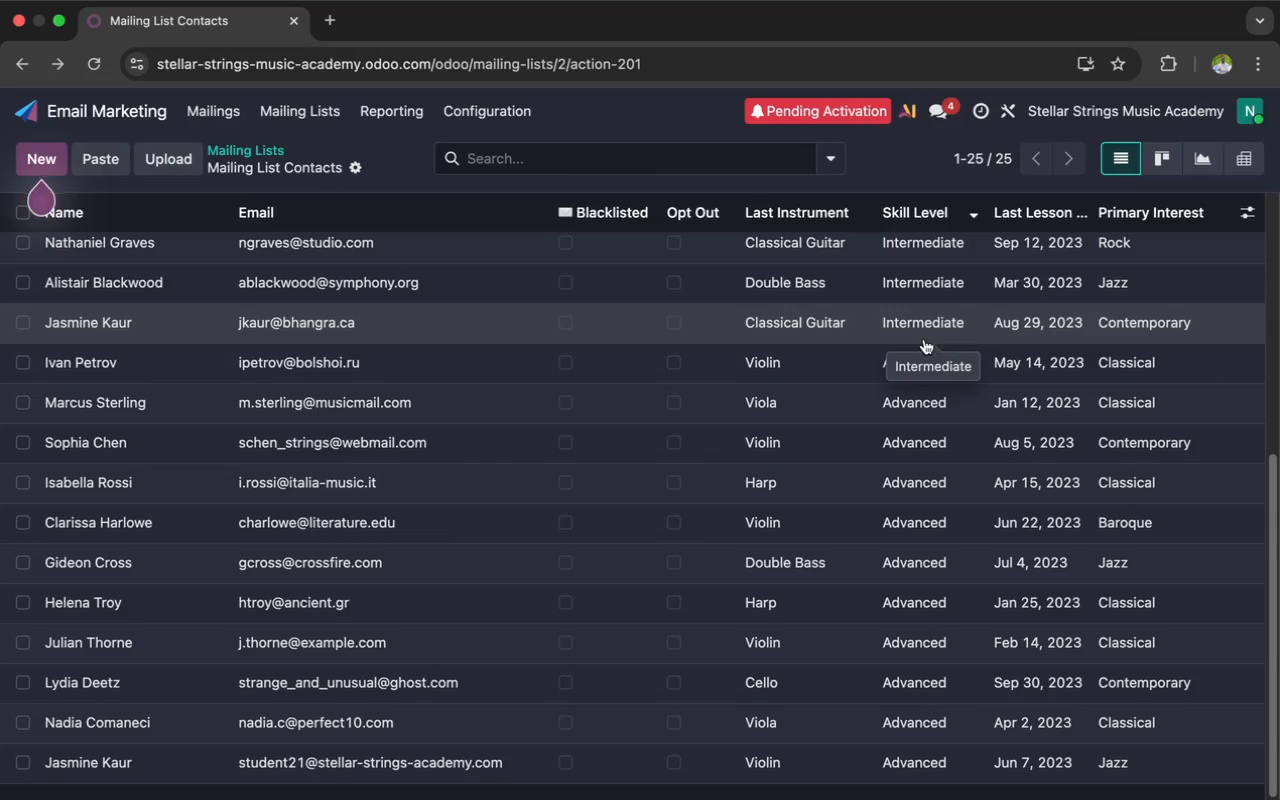 
left_click([939, 210])
 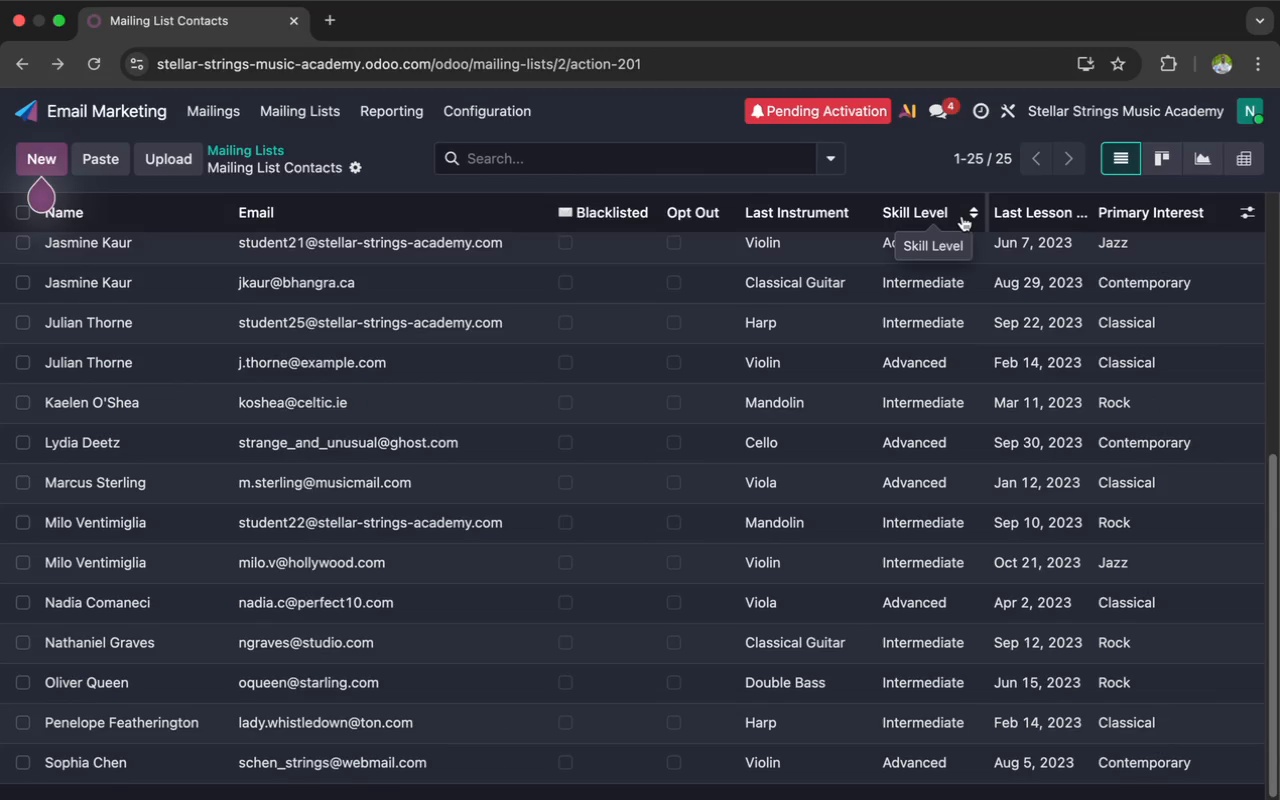 
left_click([965, 211])
 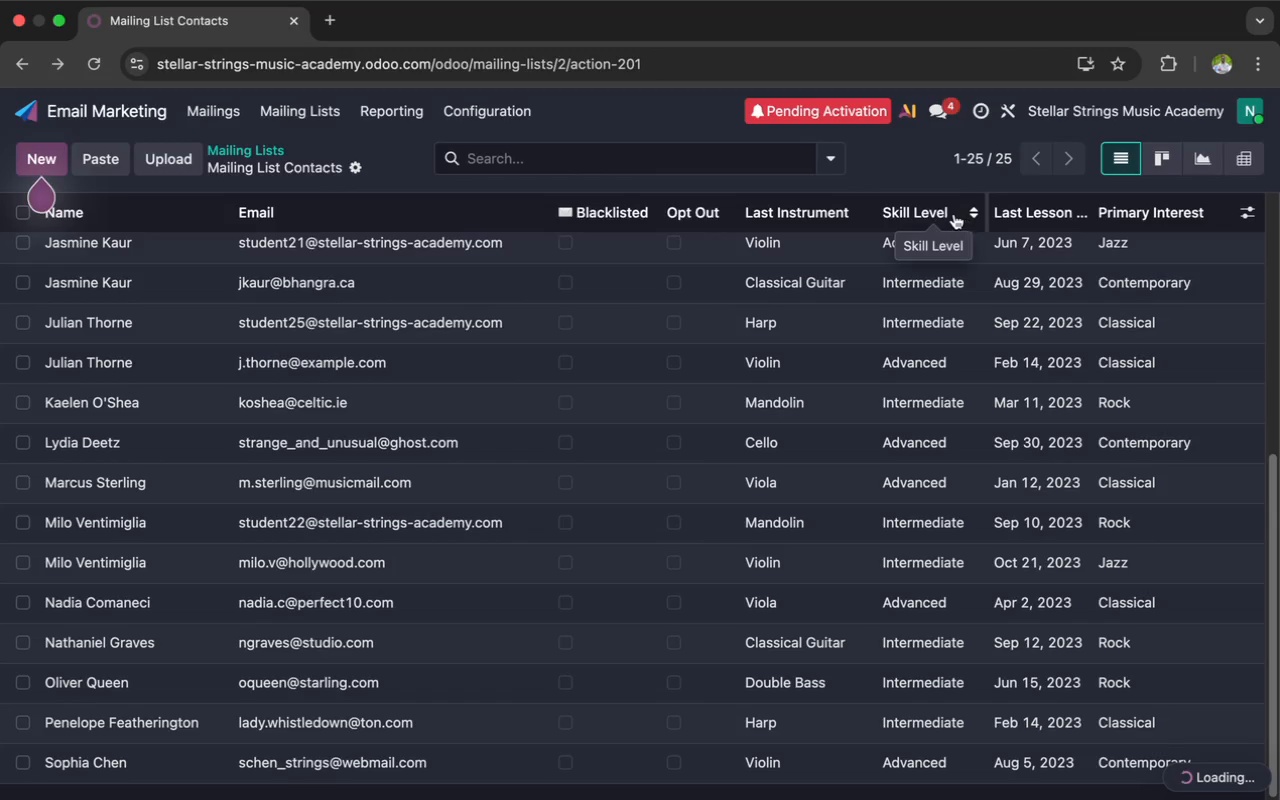 
left_click([940, 212])
 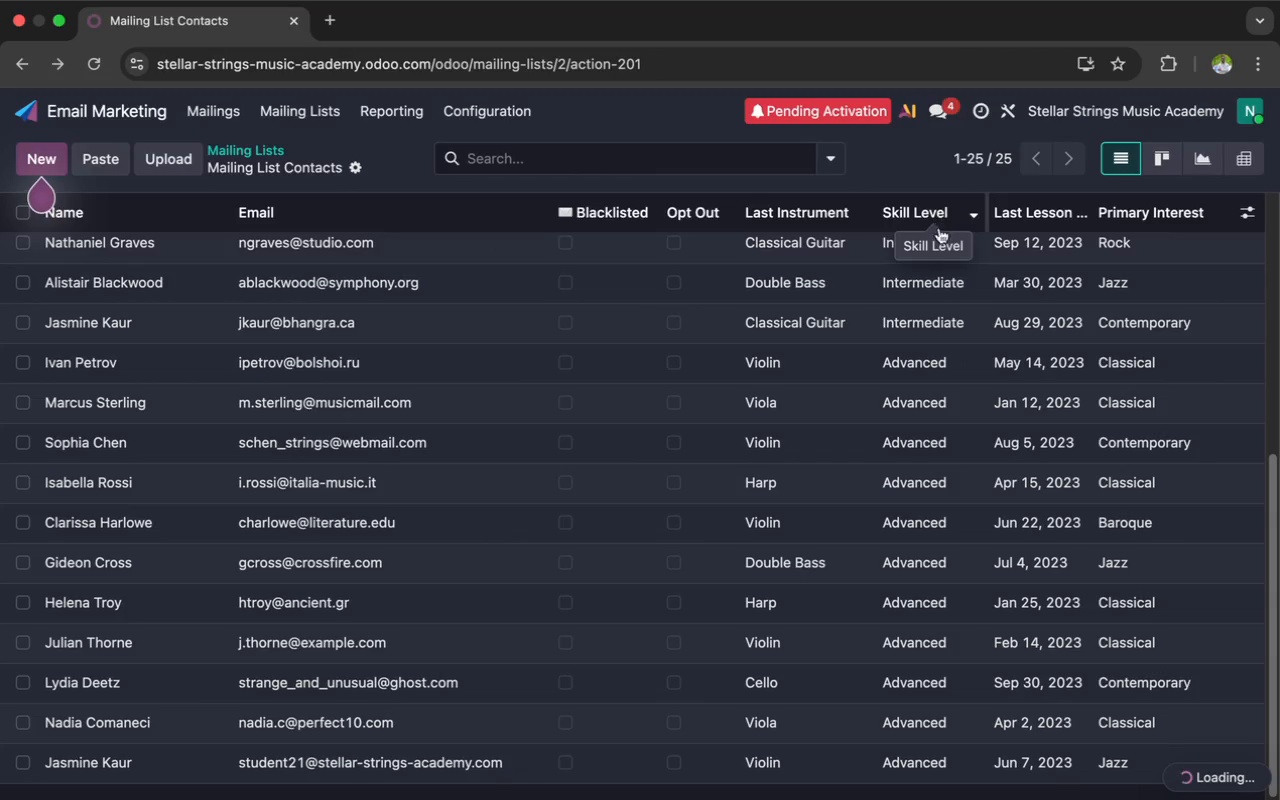 
scroll: coordinate [955, 387], scroll_direction: up, amount: 123.0
 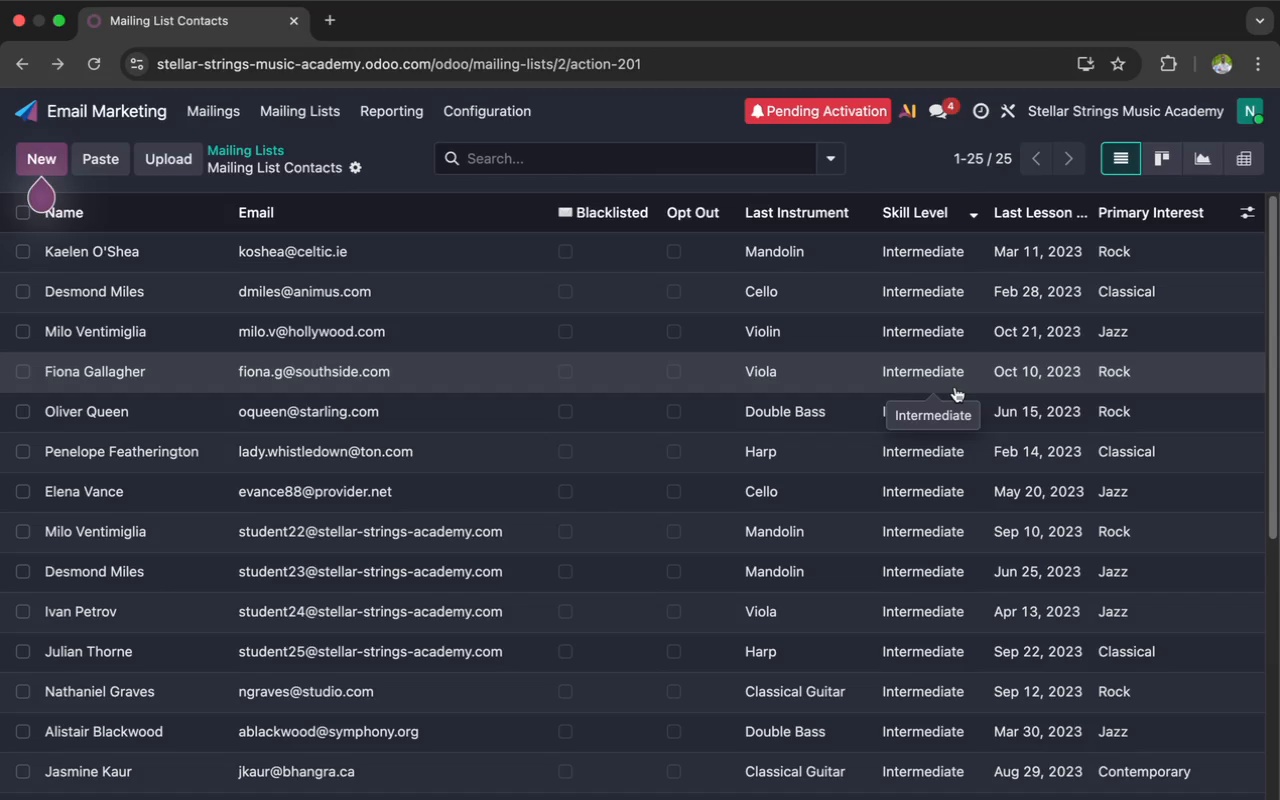 
wait(26.33)
 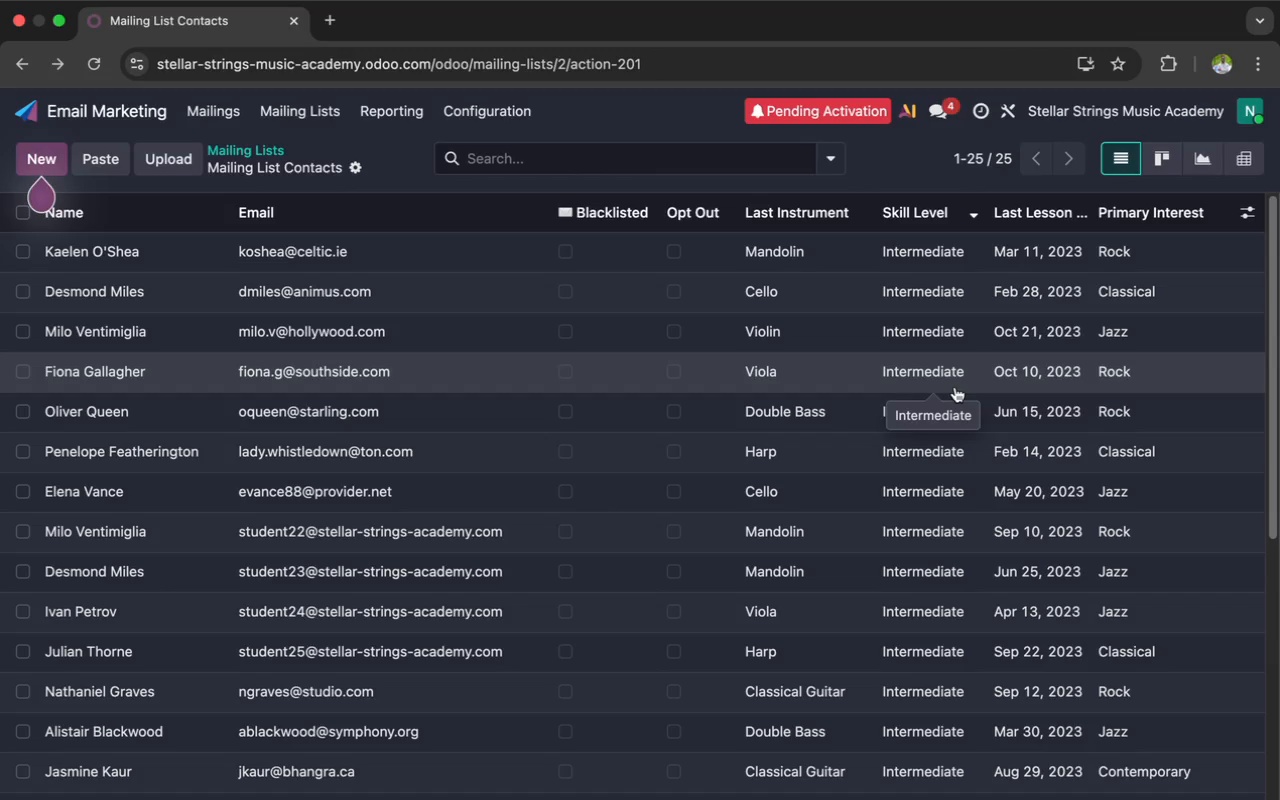 
scroll: coordinate [955, 387], scroll_direction: up, amount: 35.0
 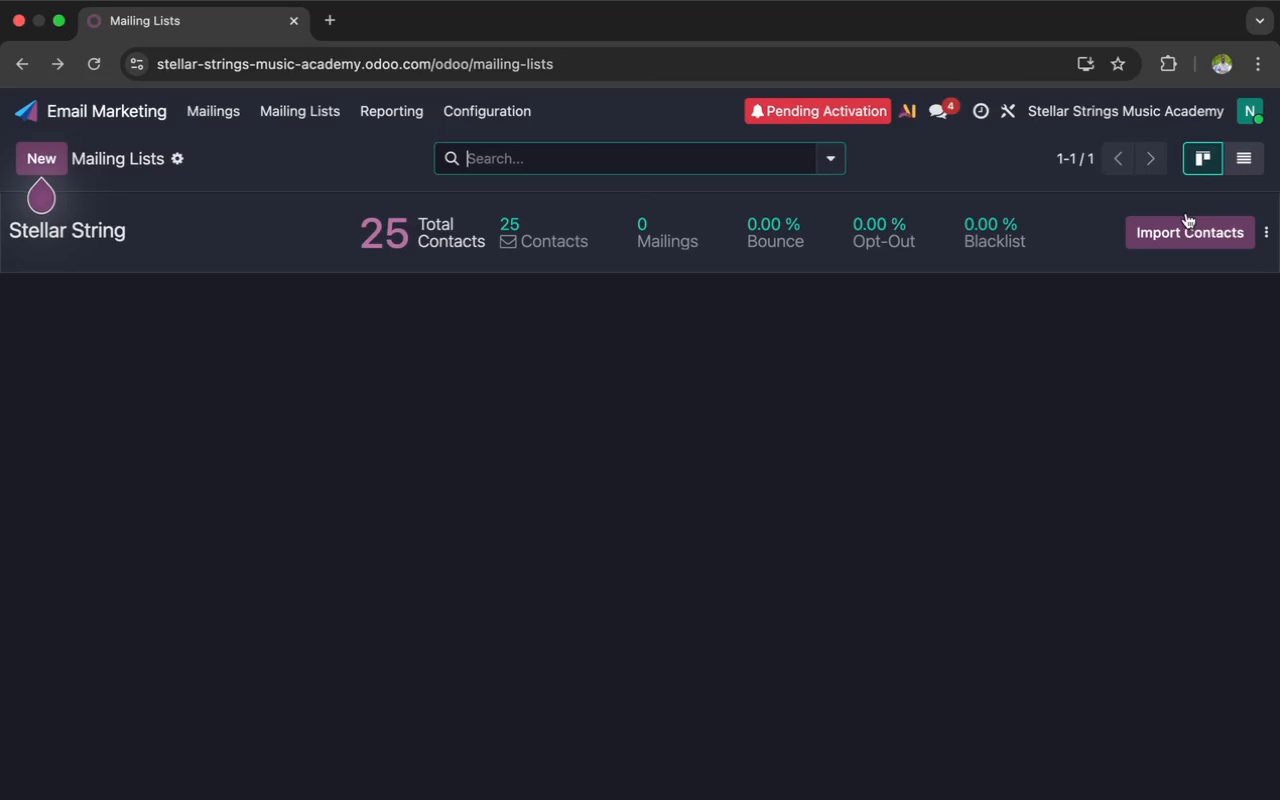 
left_click([1187, 224])
 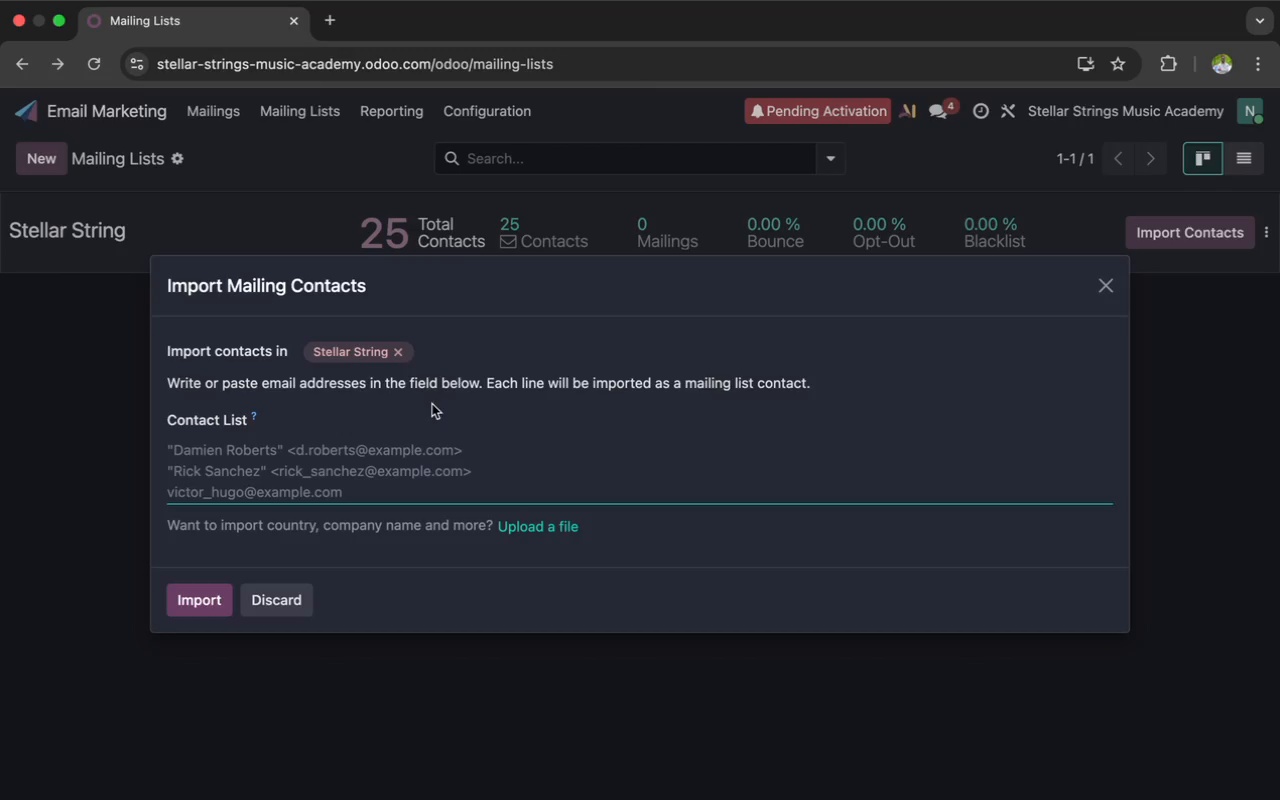 
wait(17.66)
 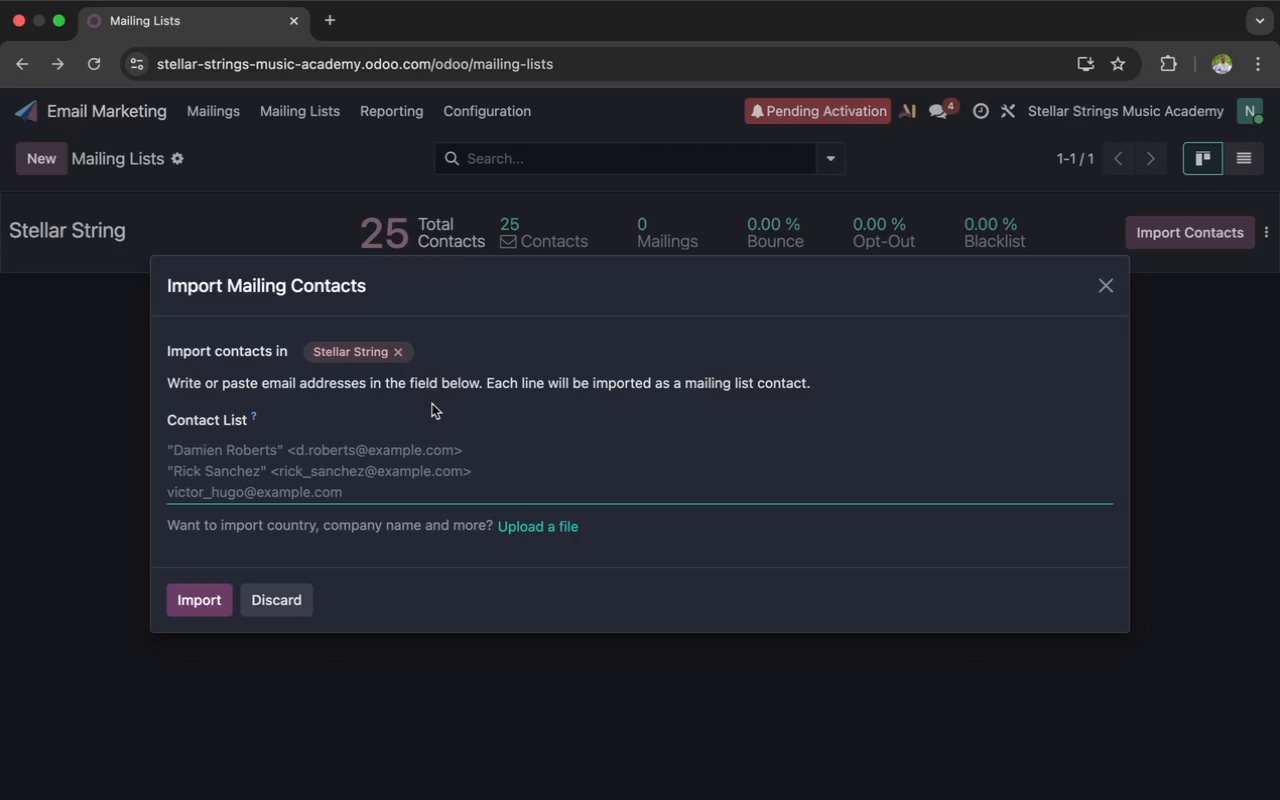 
left_click([414, 532])
 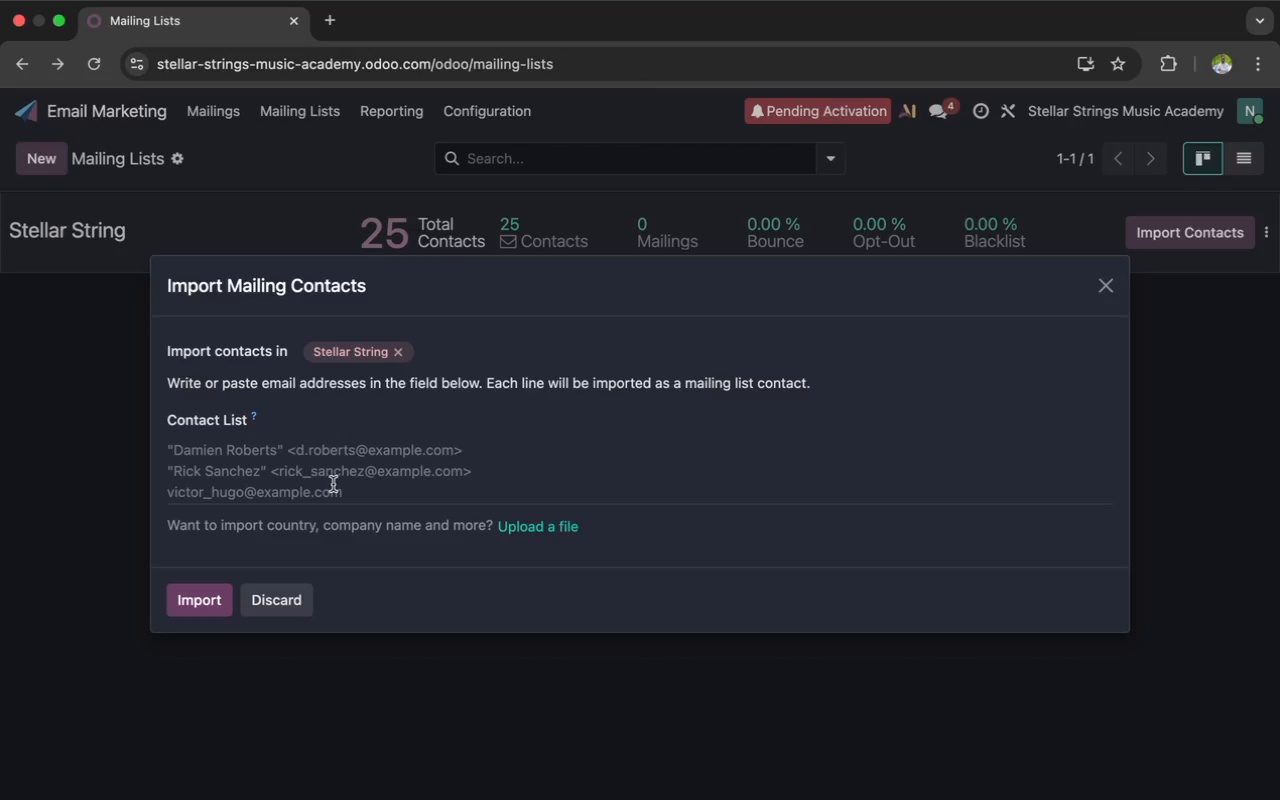 
left_click([336, 485])
 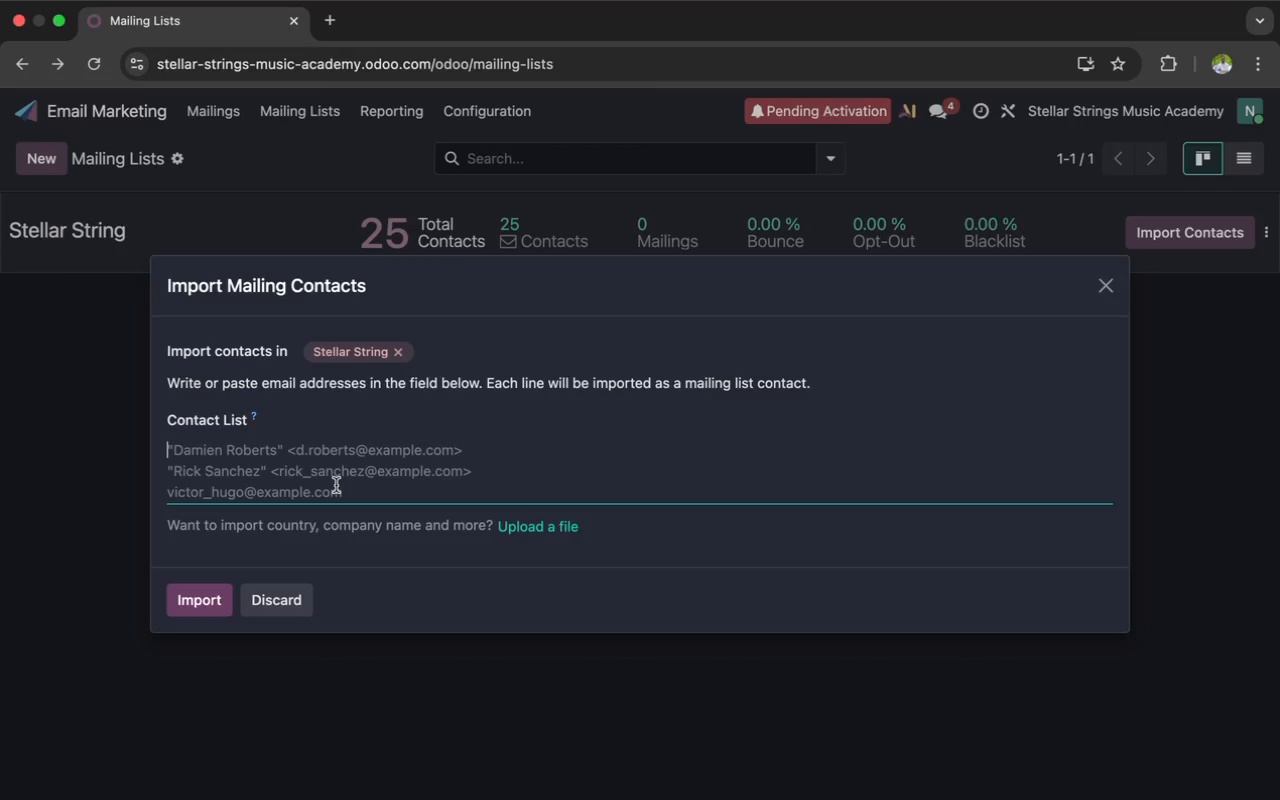 
wait(57.36)
 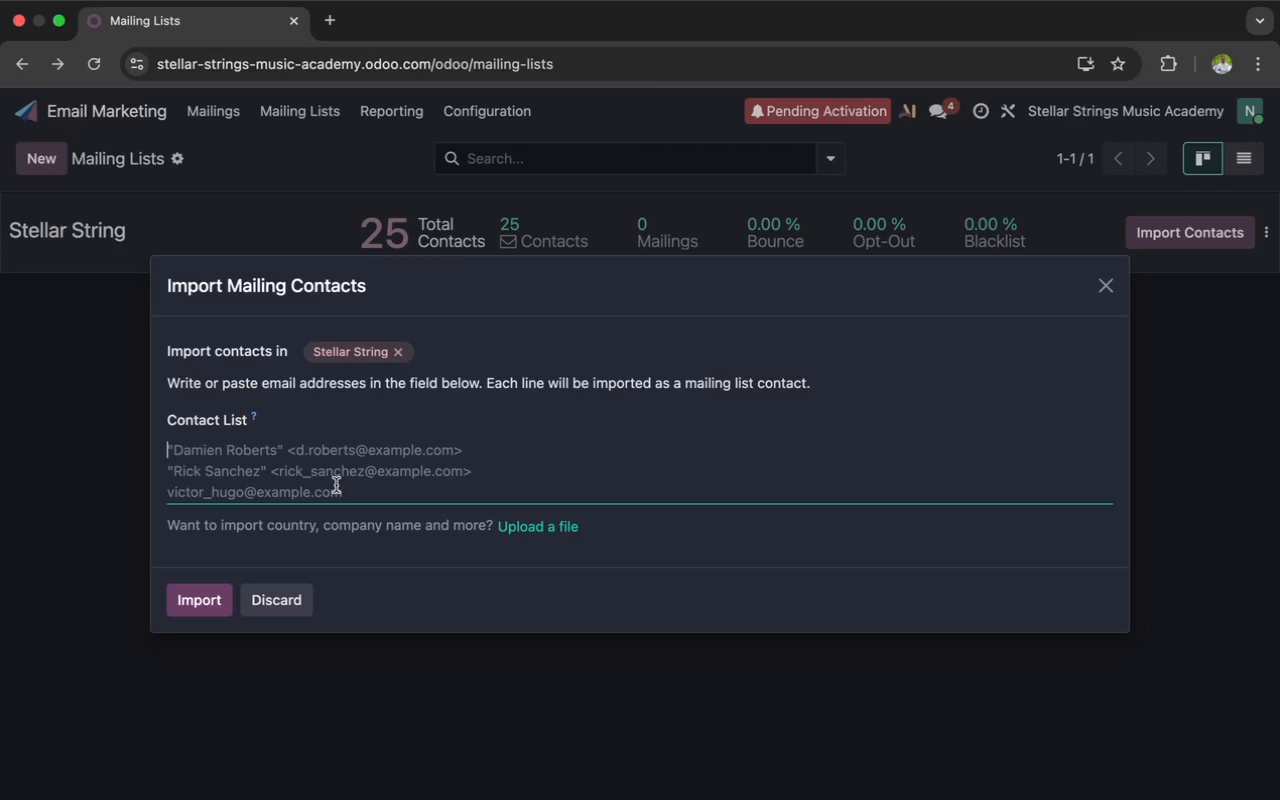 
scroll: coordinate [336, 485], scroll_direction: down, amount: 2.0
 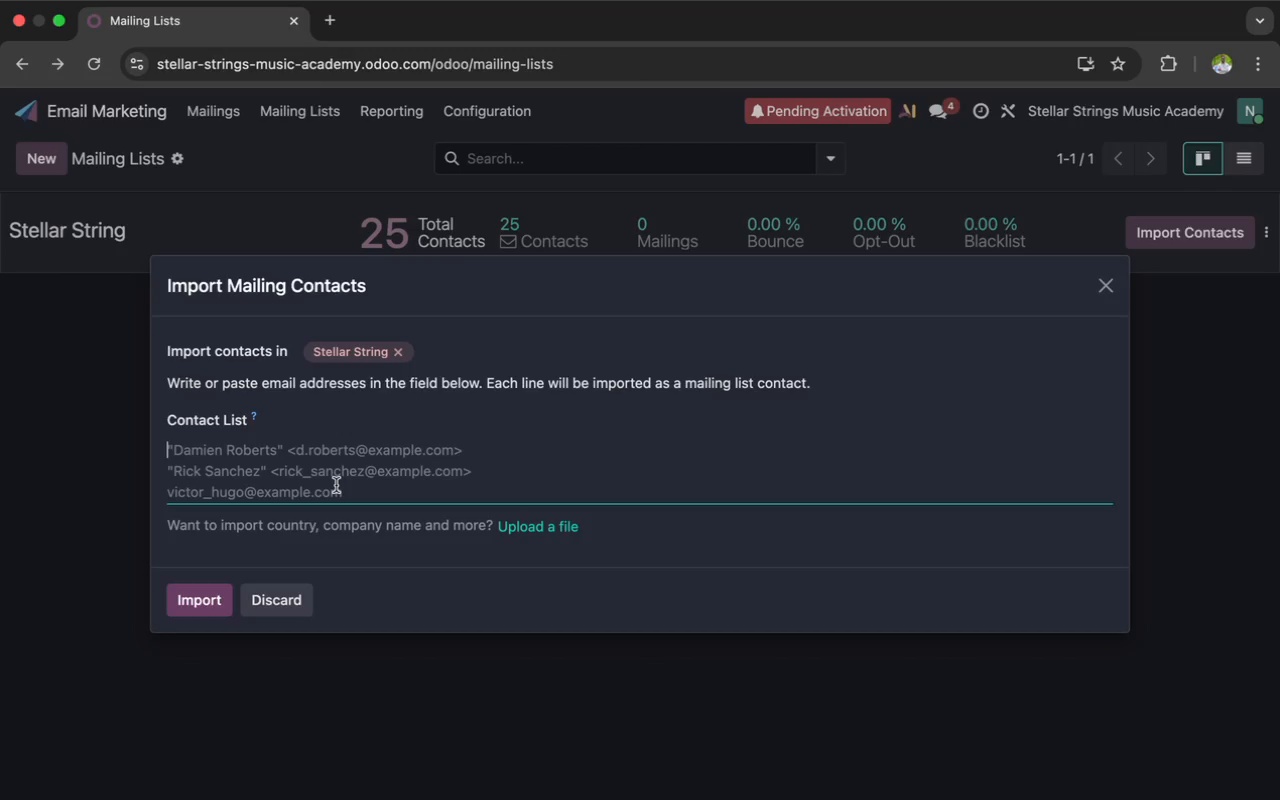 
wait(40.89)
 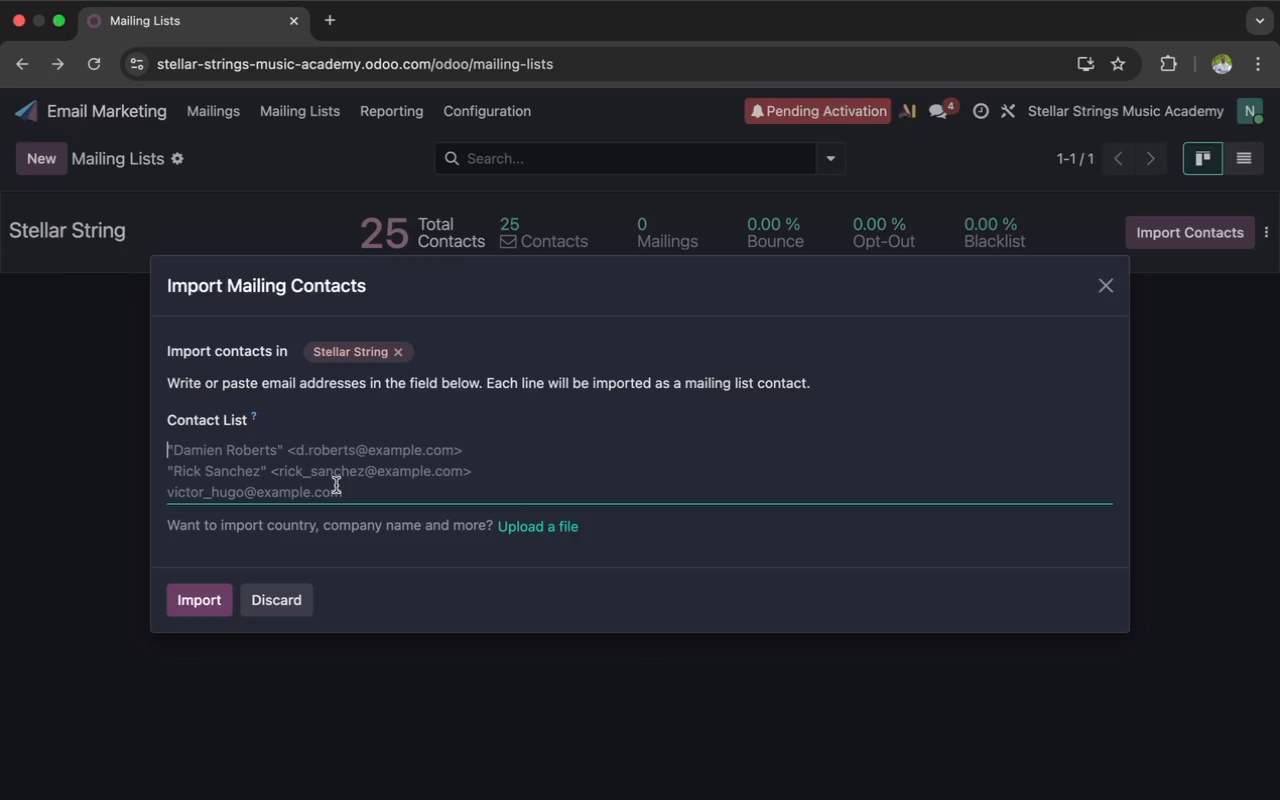 
left_click([285, 599])
 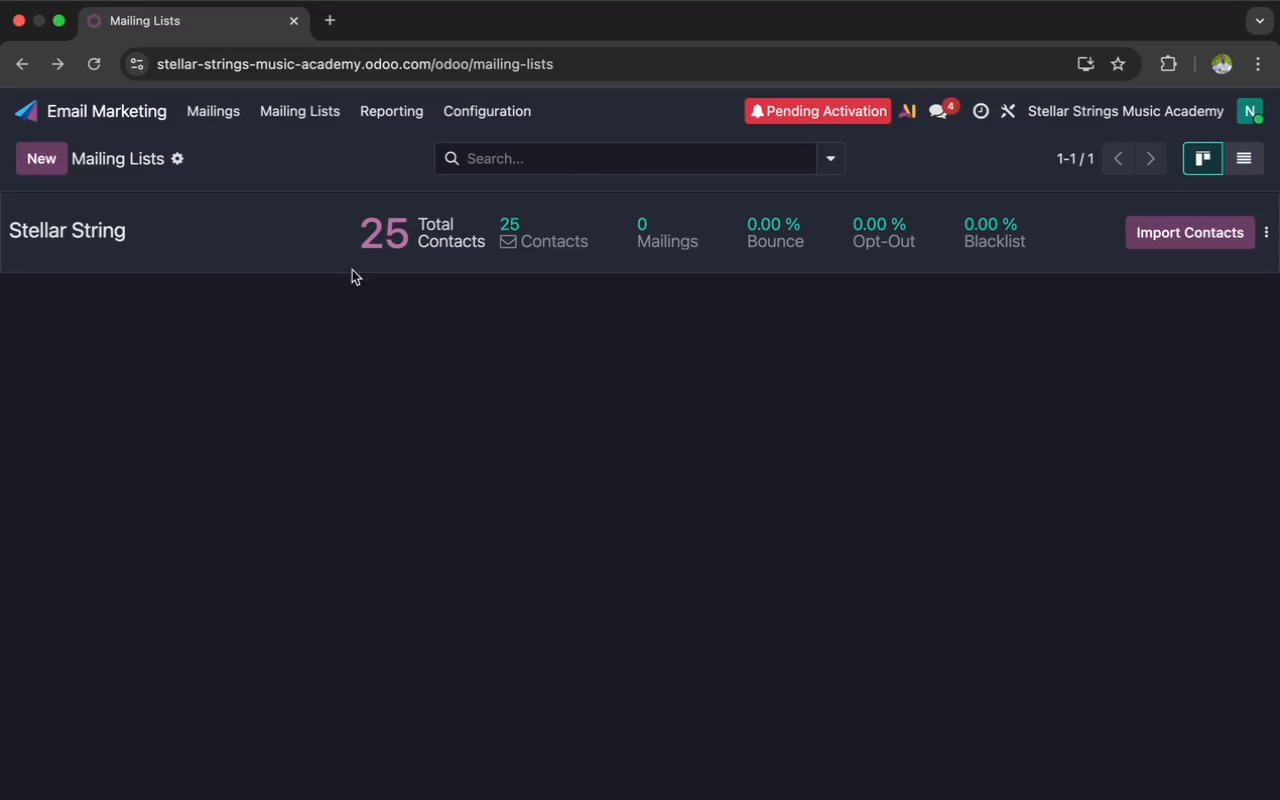 
left_click([356, 250])
 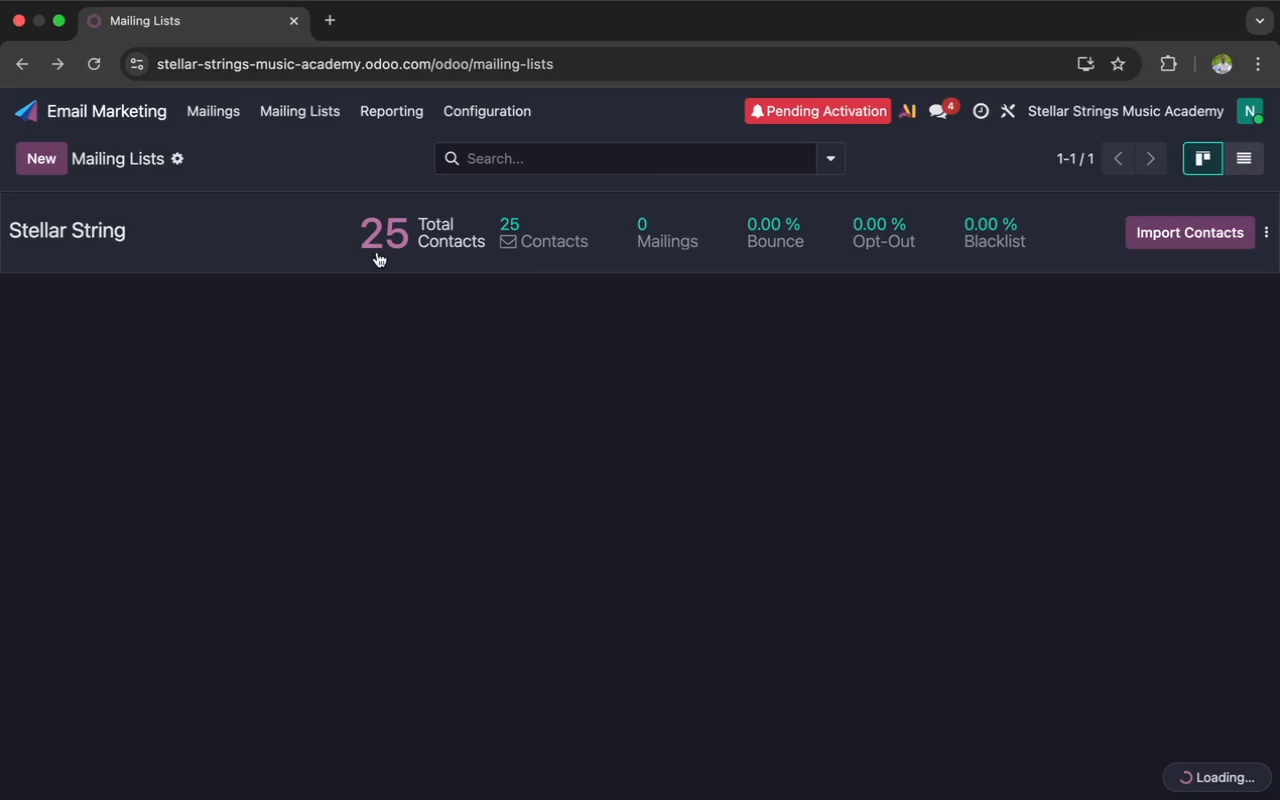 
mouse_move([482, 246])
 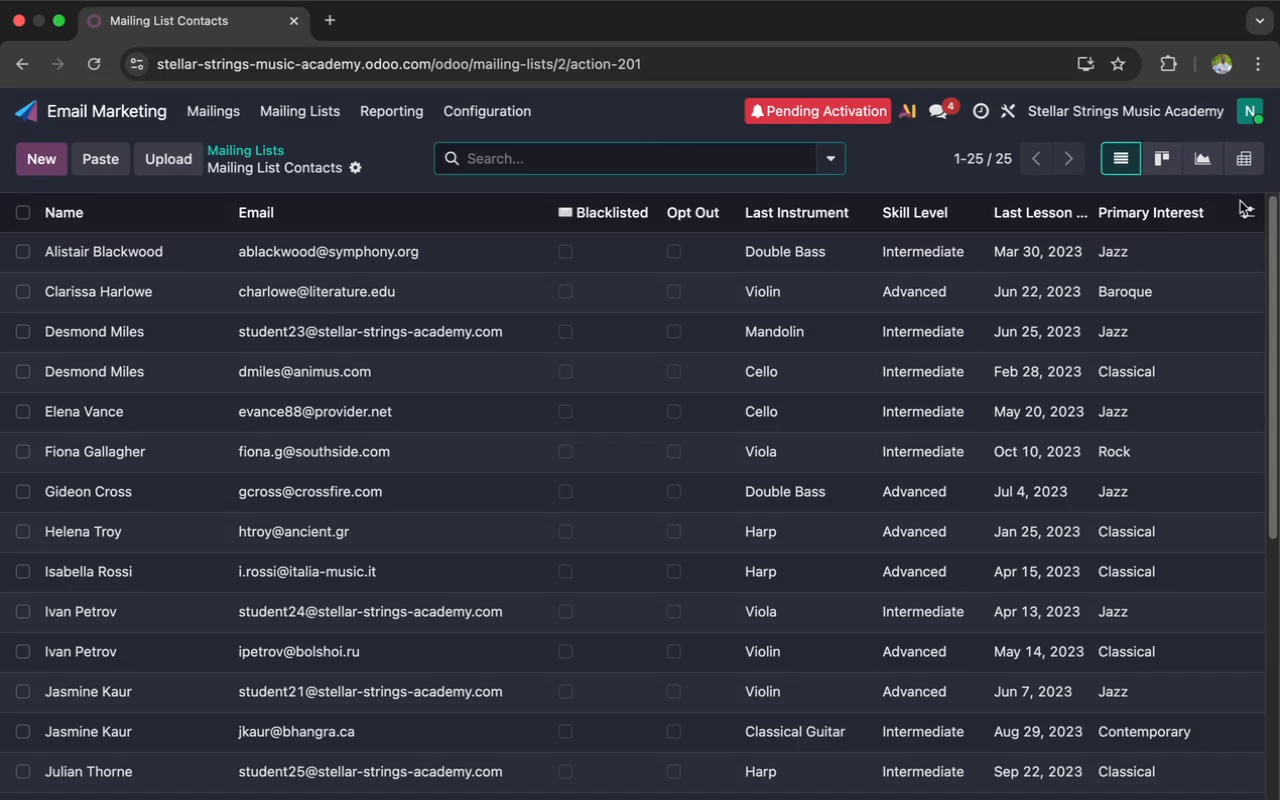 
left_click([1248, 207])
 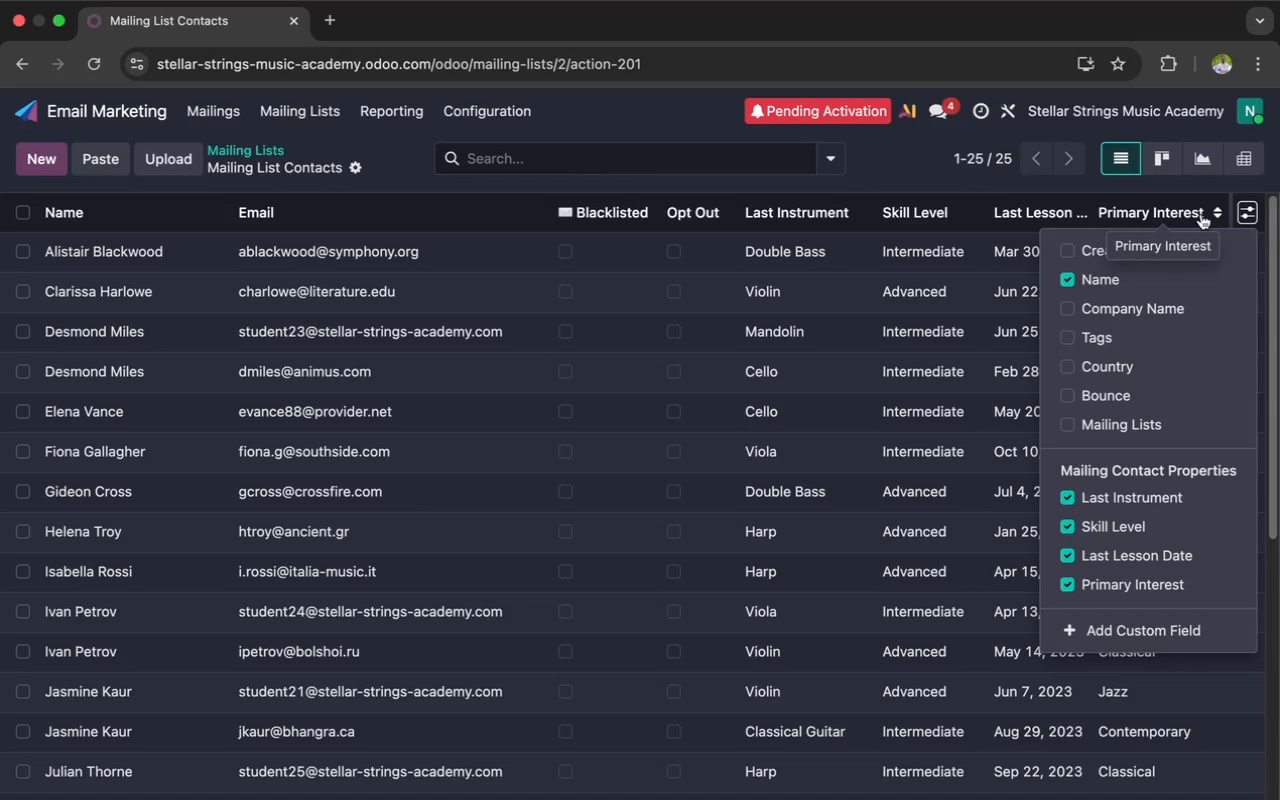 
wait(39.21)
 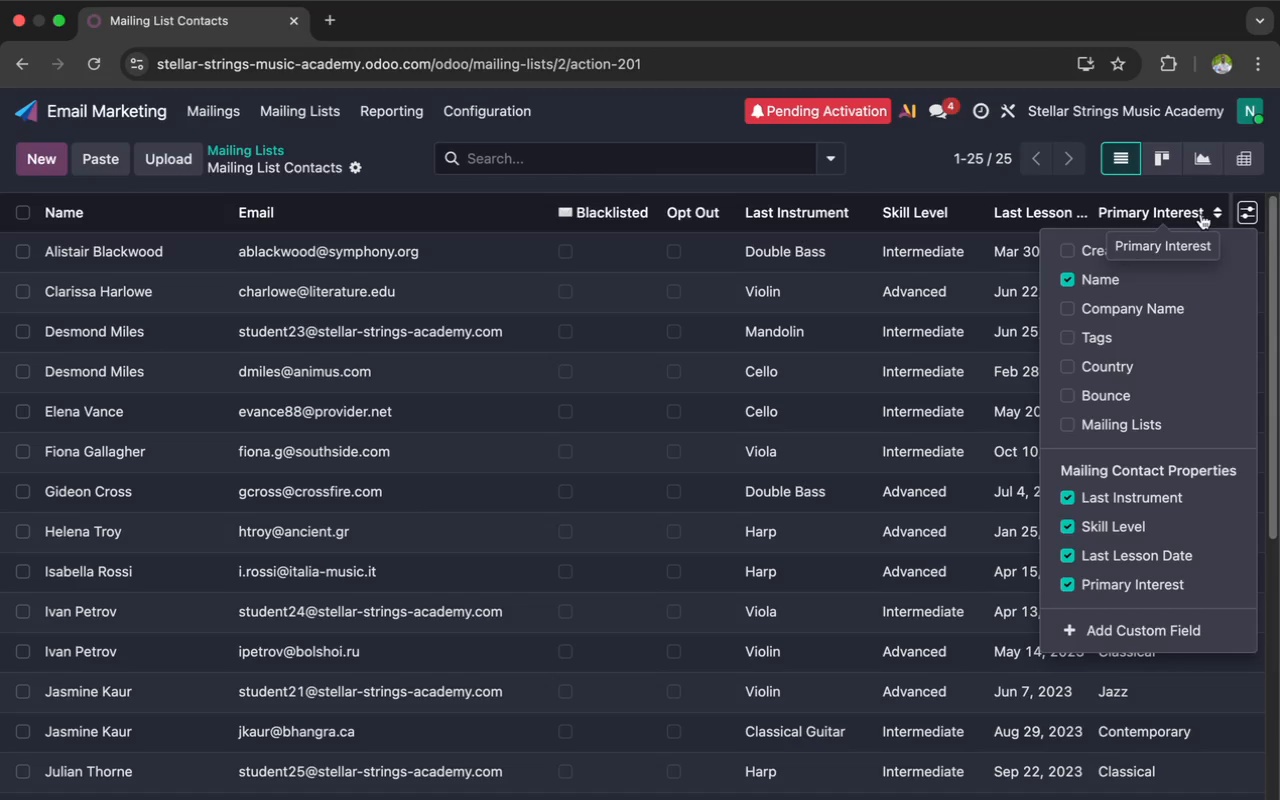 
left_click([646, 400])
 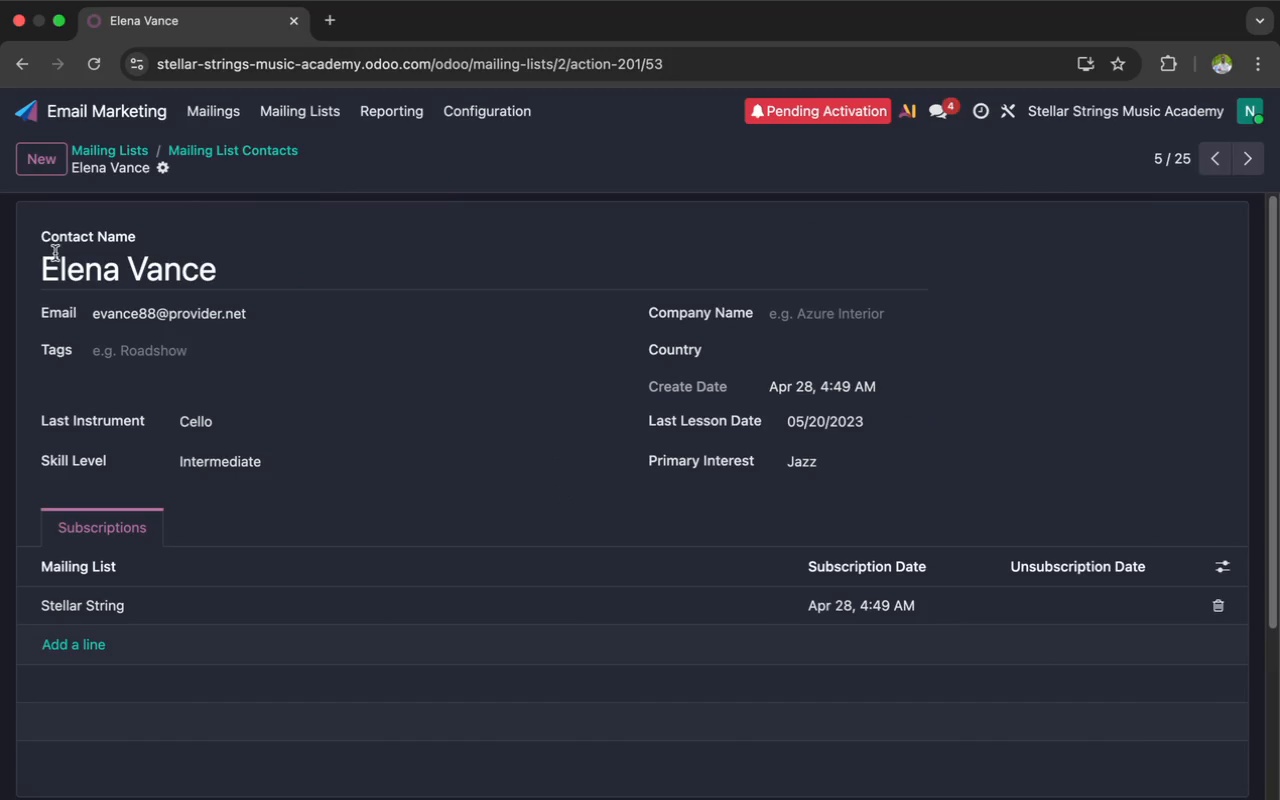 
scroll: coordinate [64, 251], scroll_direction: up, amount: 58.0
 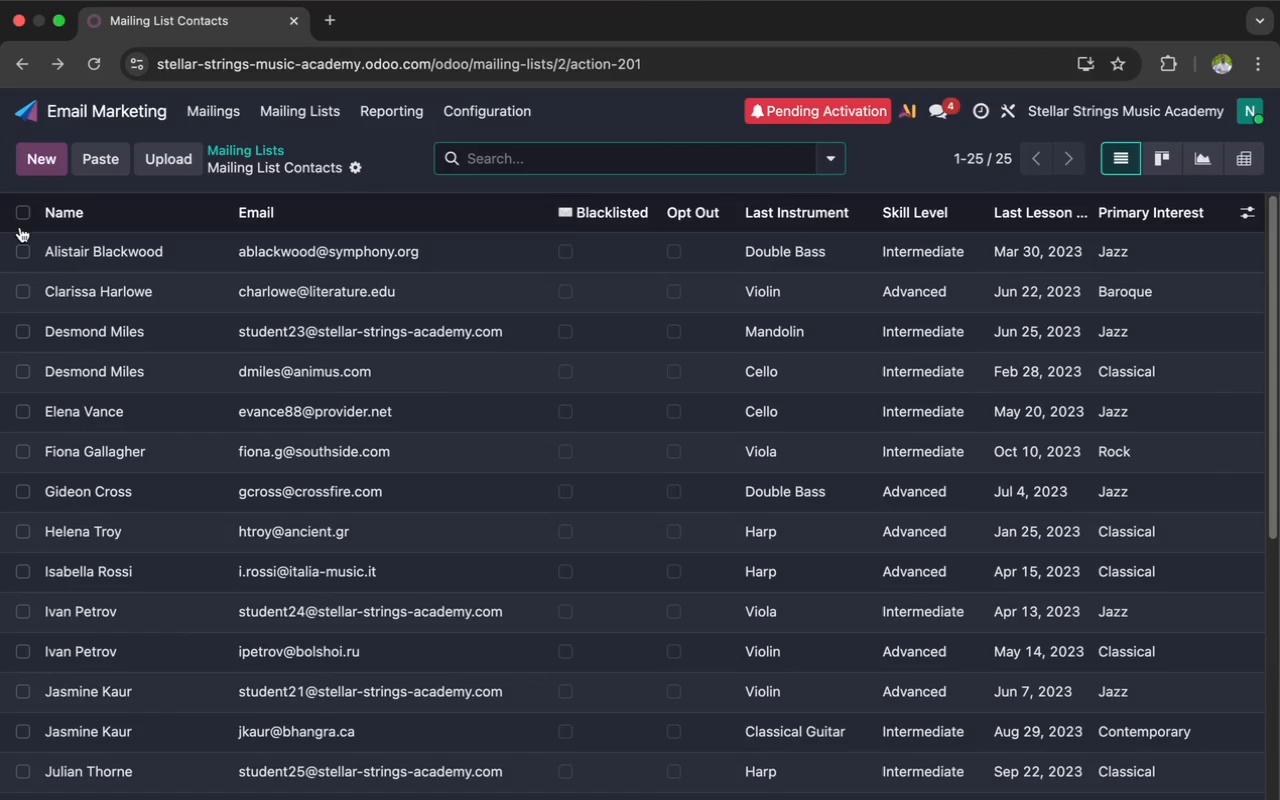 
left_click([21, 217])
 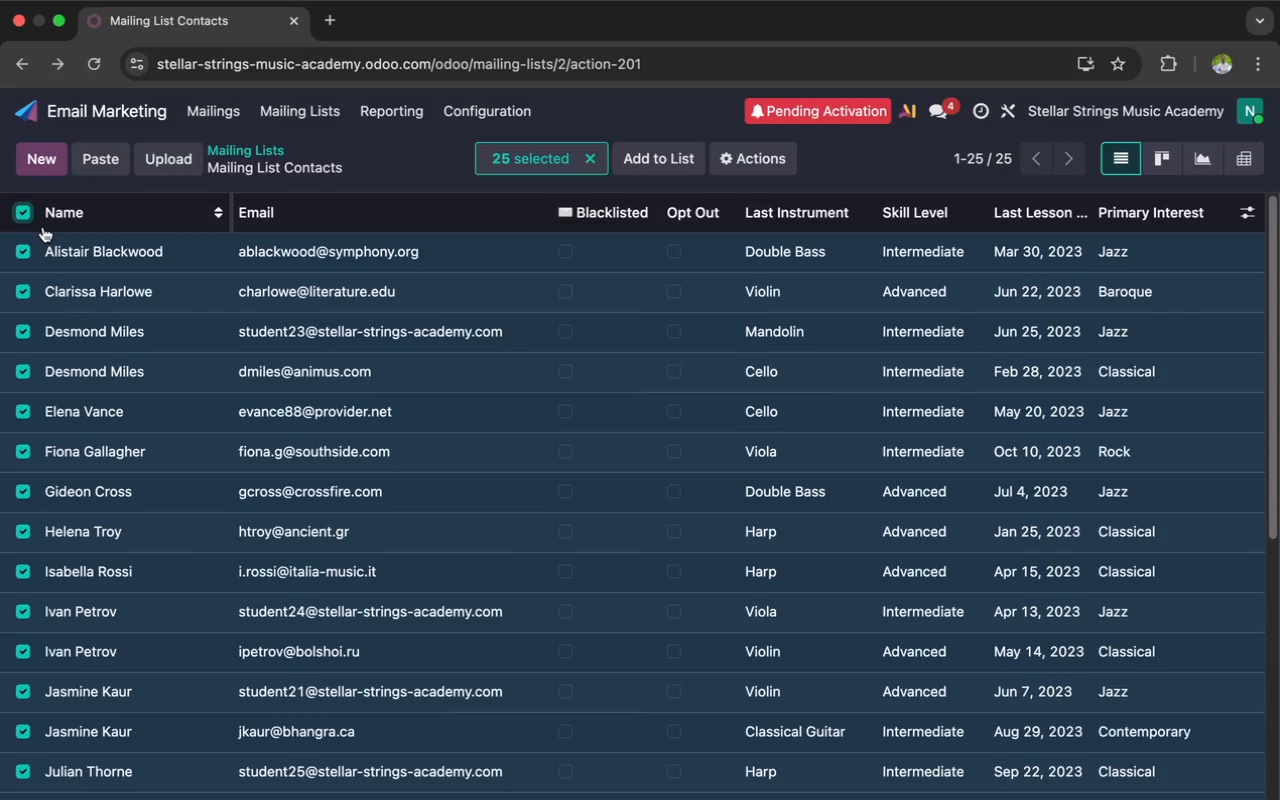 
wait(9.86)
 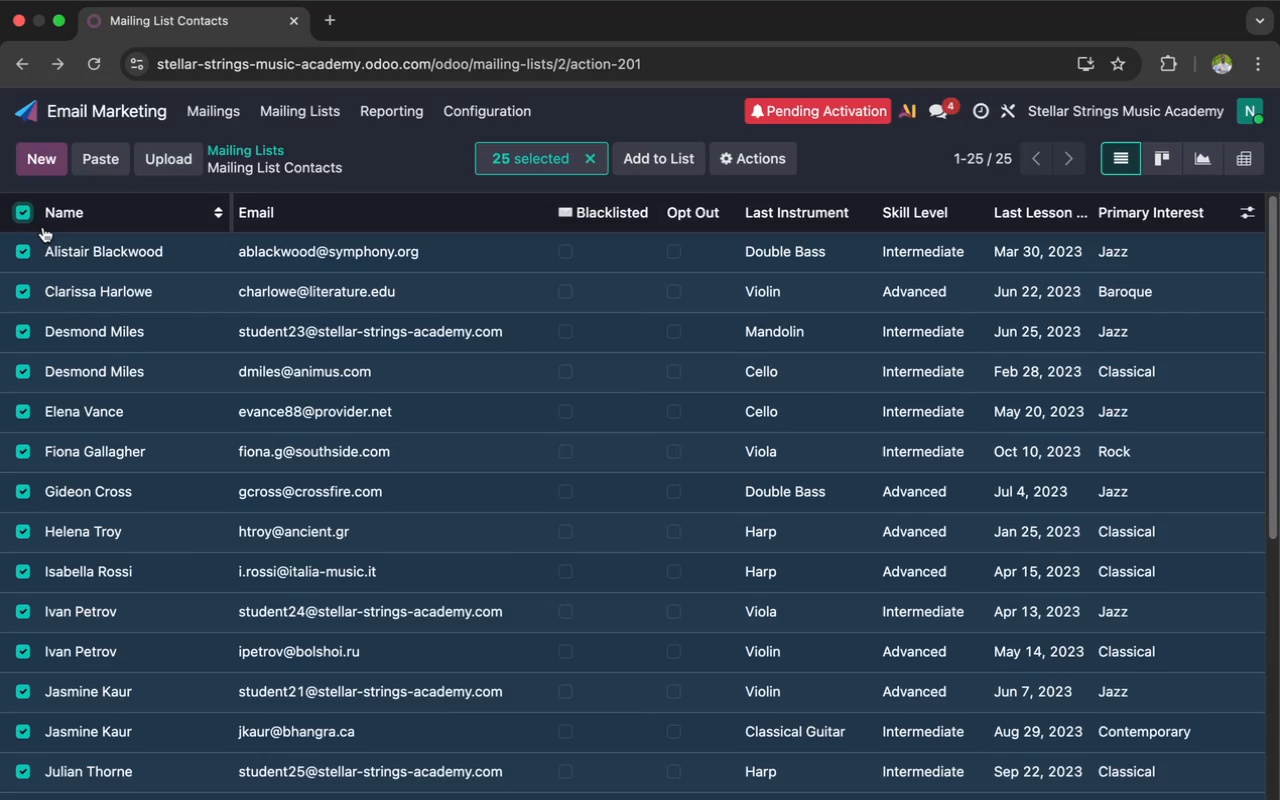 
left_click([753, 157])
 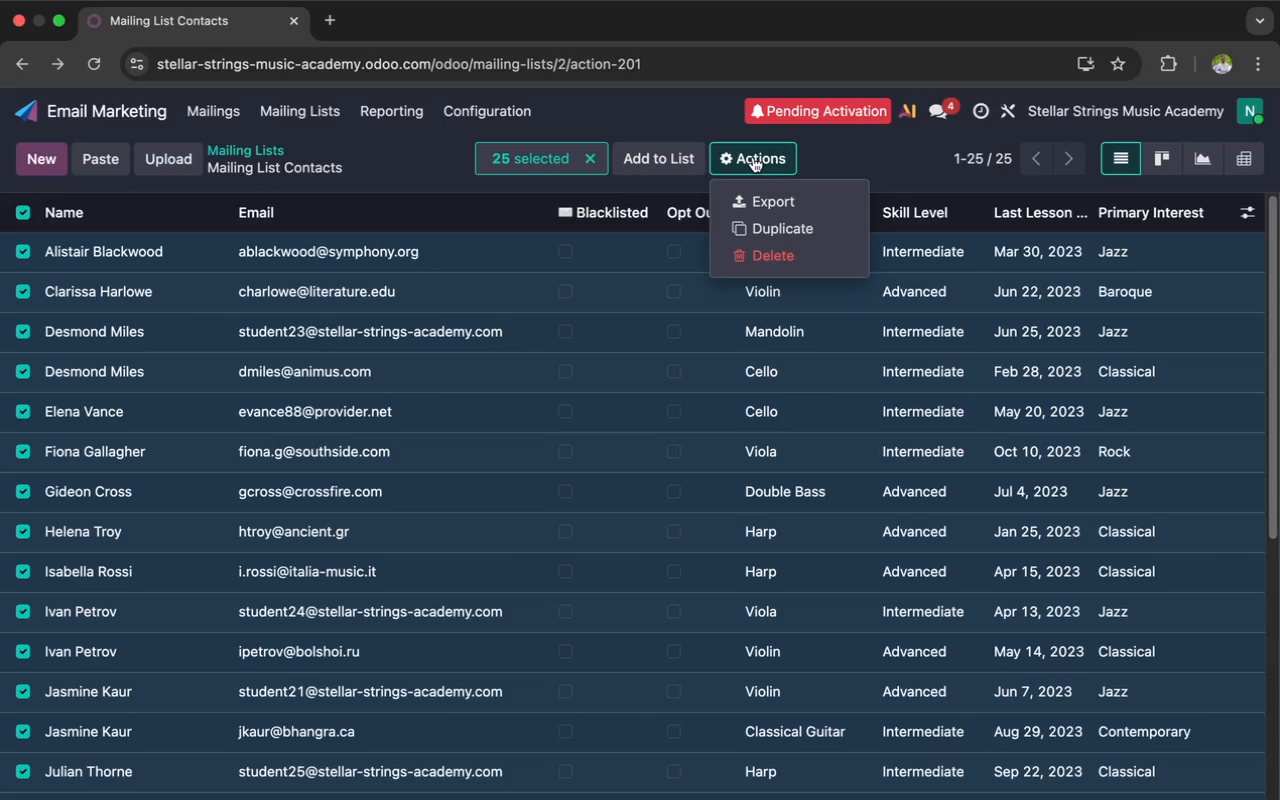 
wait(28.12)
 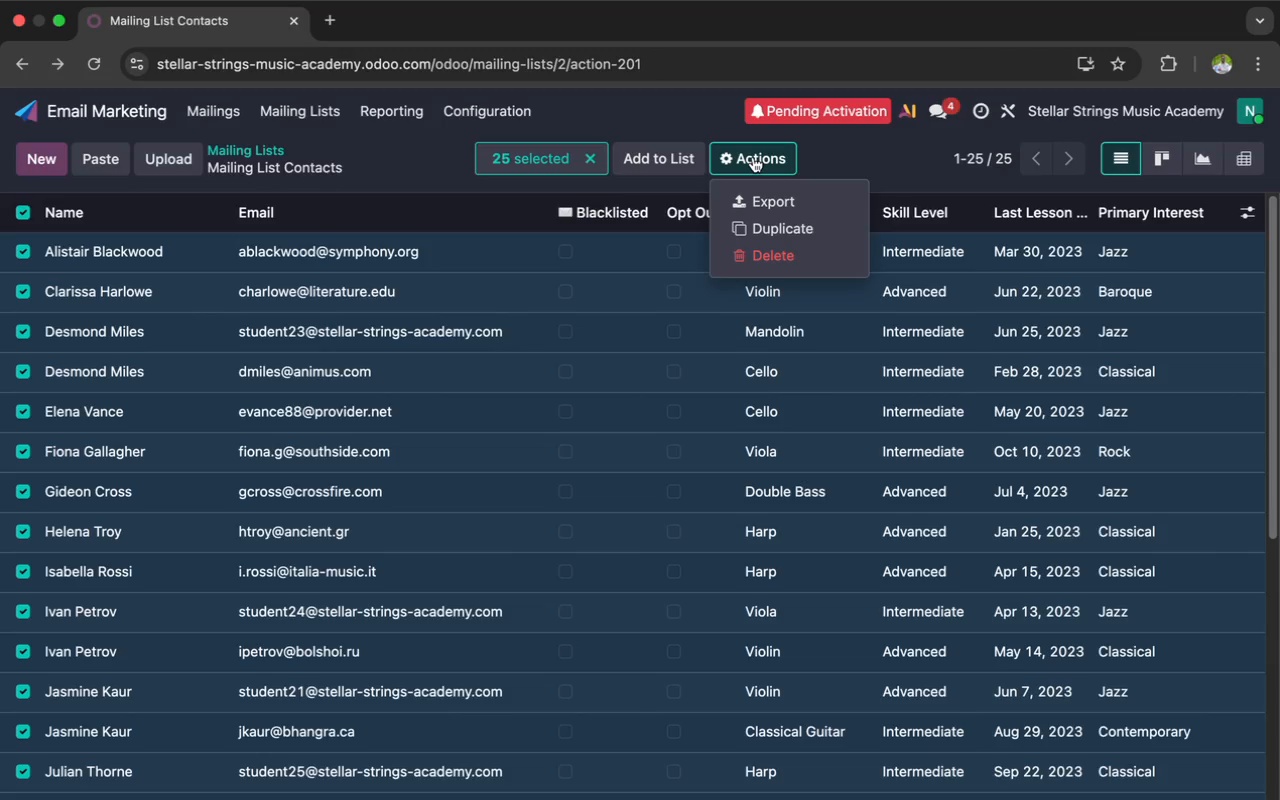 
left_click([759, 196])
 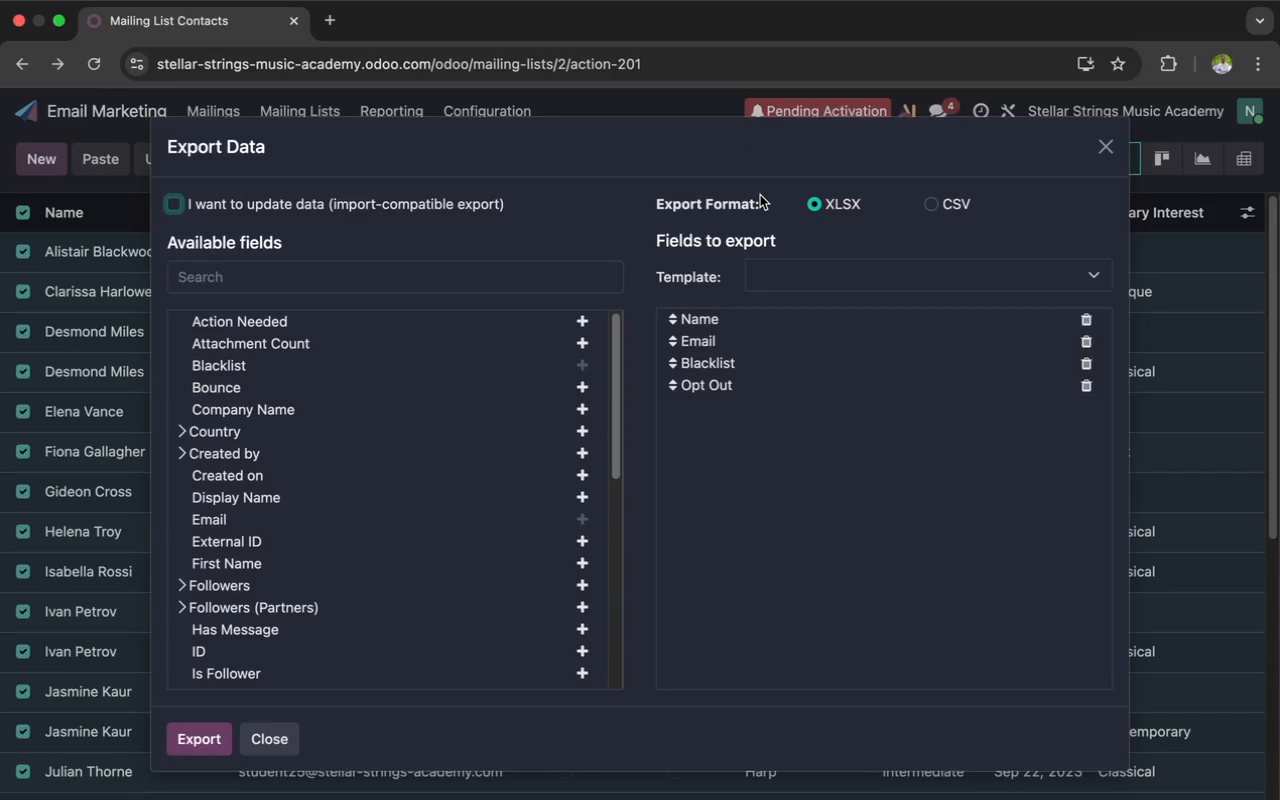 
wait(10.88)
 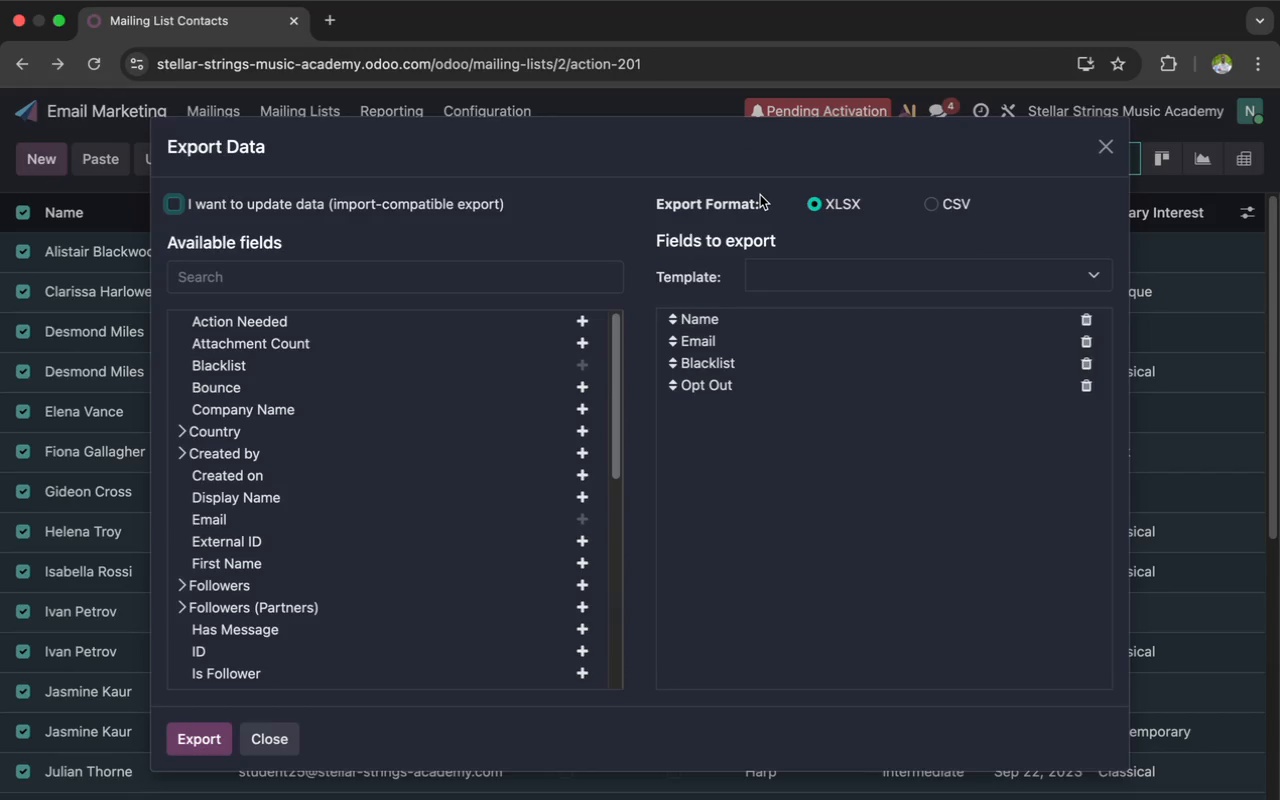 
scroll: coordinate [380, 439], scroll_direction: down, amount: 74.0
 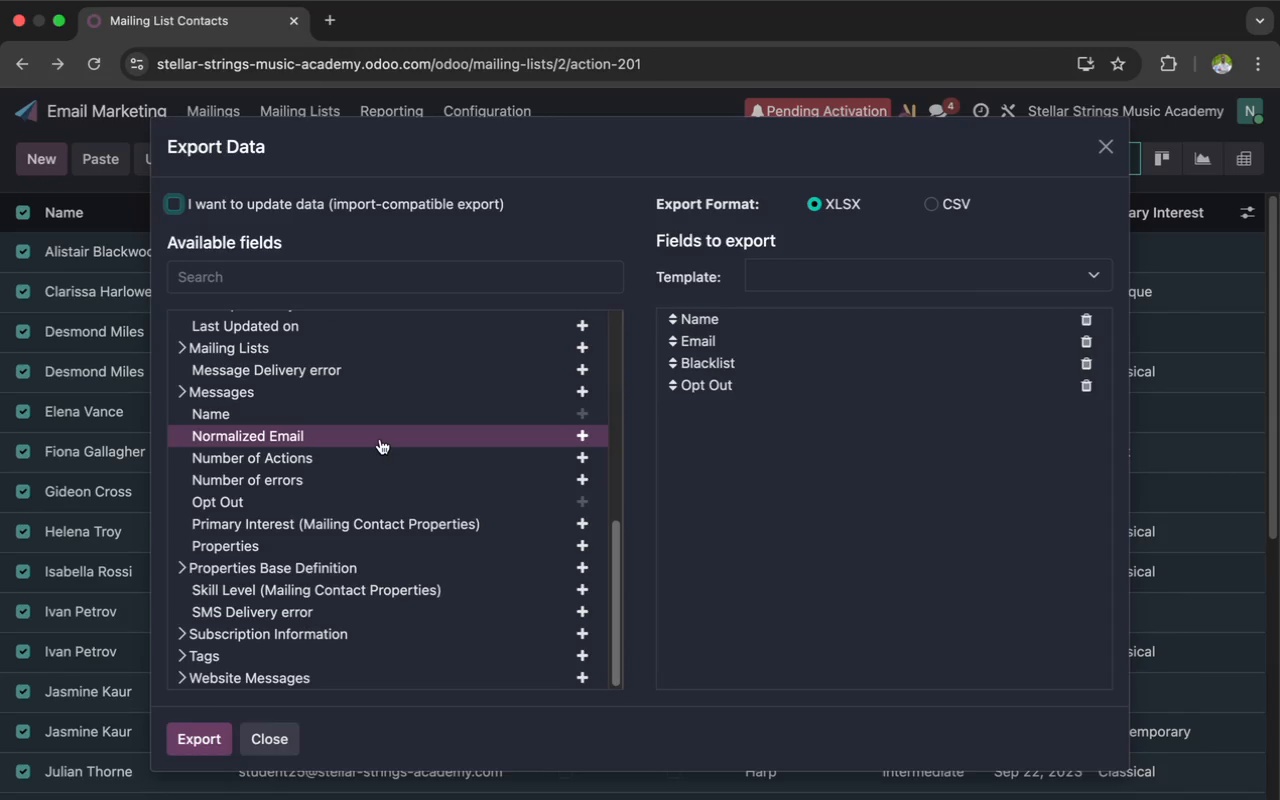 
scroll: coordinate [402, 489], scroll_direction: up, amount: 104.0
 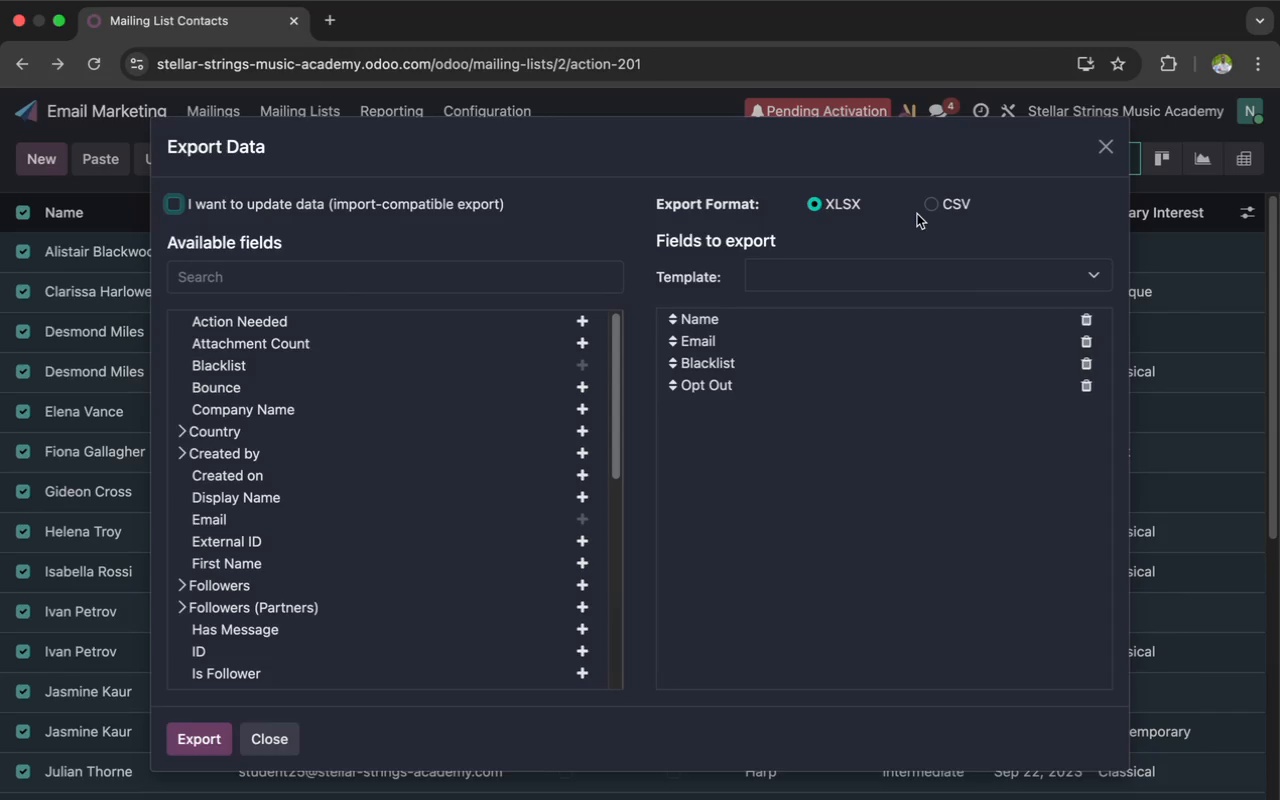 
left_click([931, 203])
 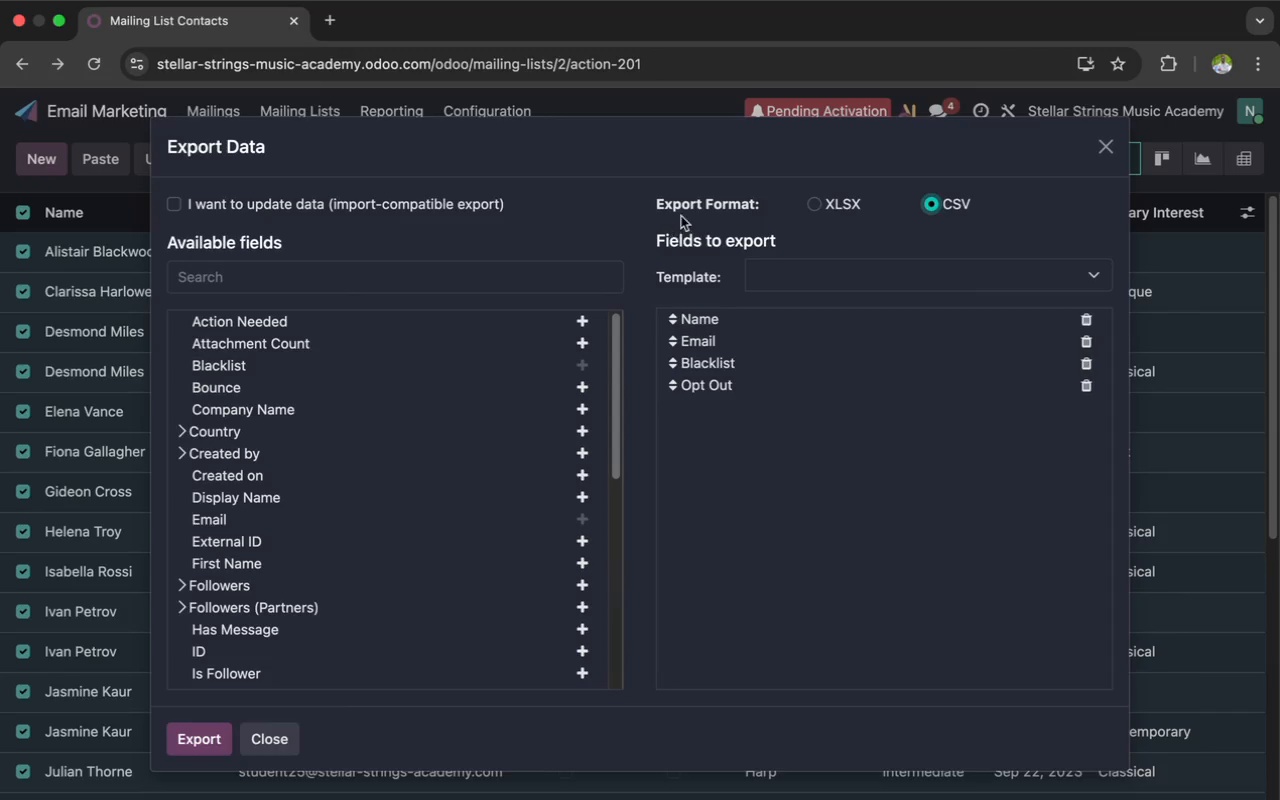 
wait(6.88)
 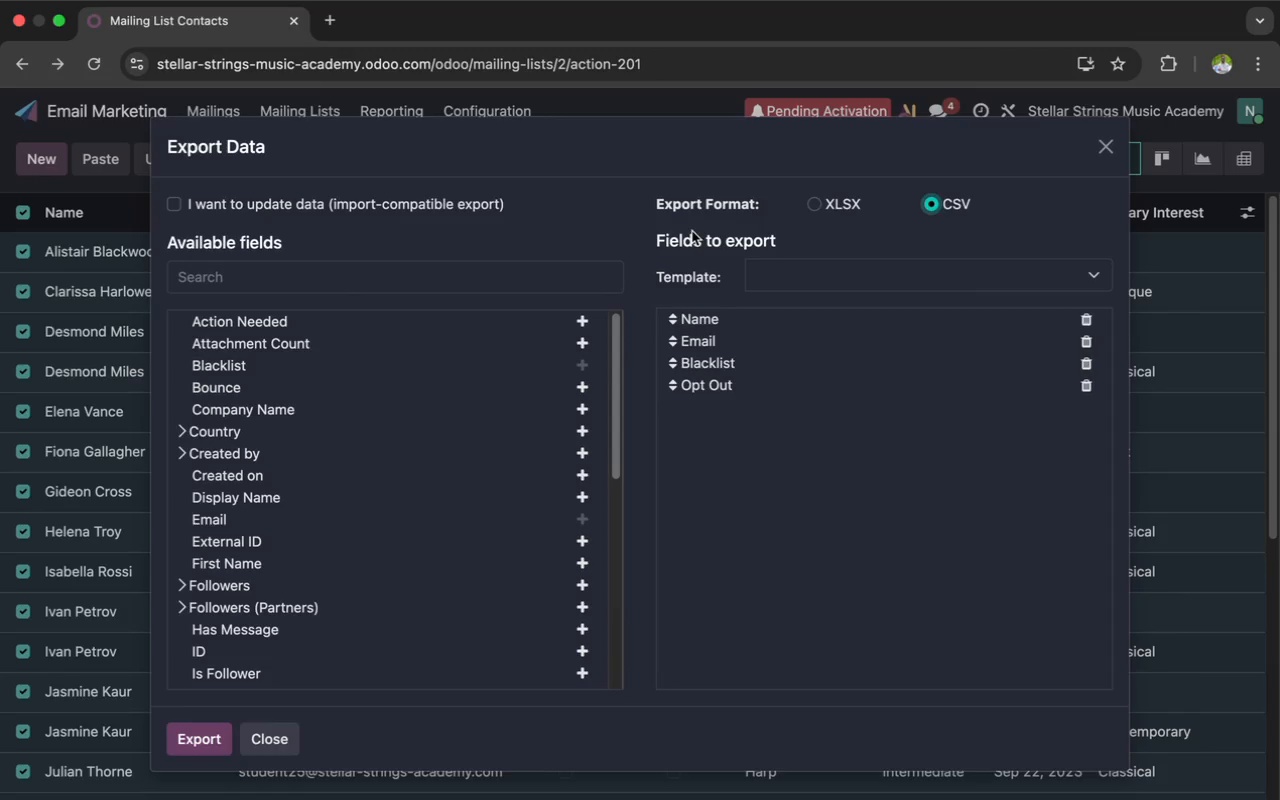 
left_click([1107, 148])
 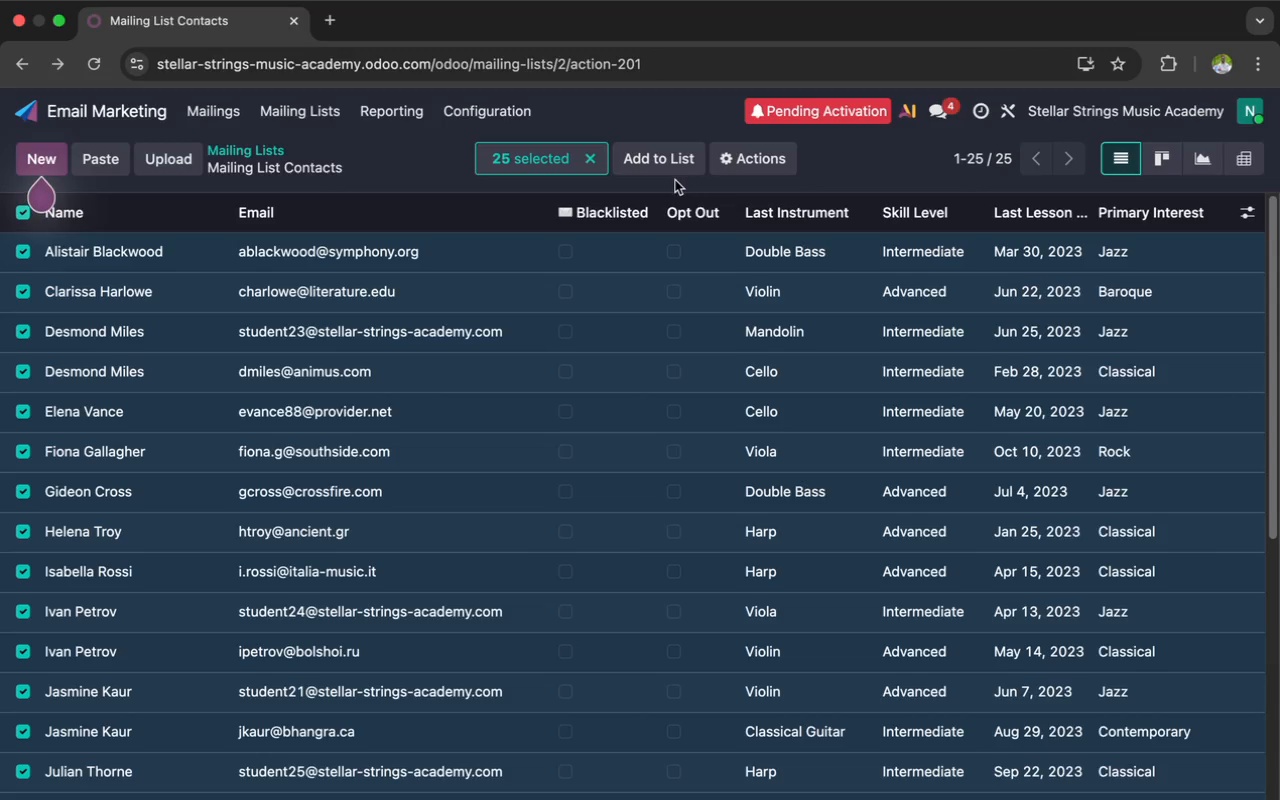 
wait(9.52)
 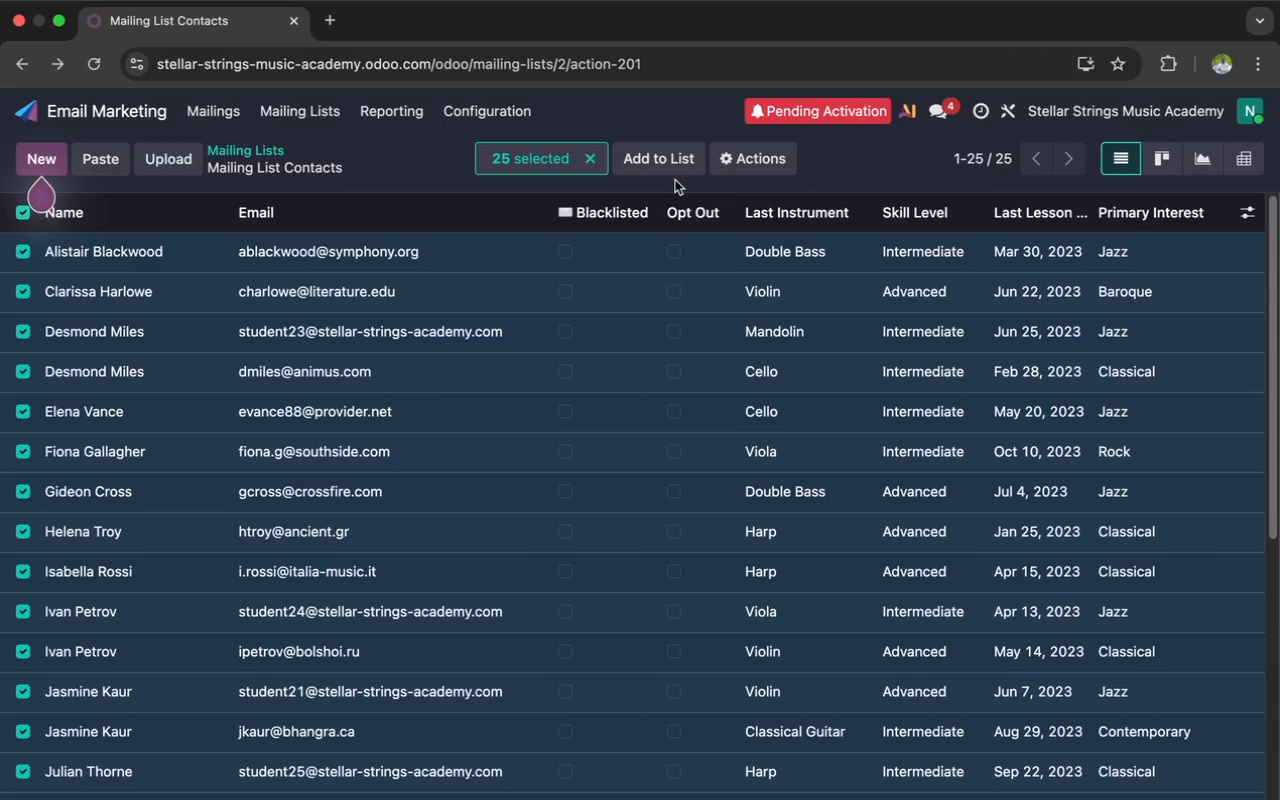 
left_click([535, 265])
 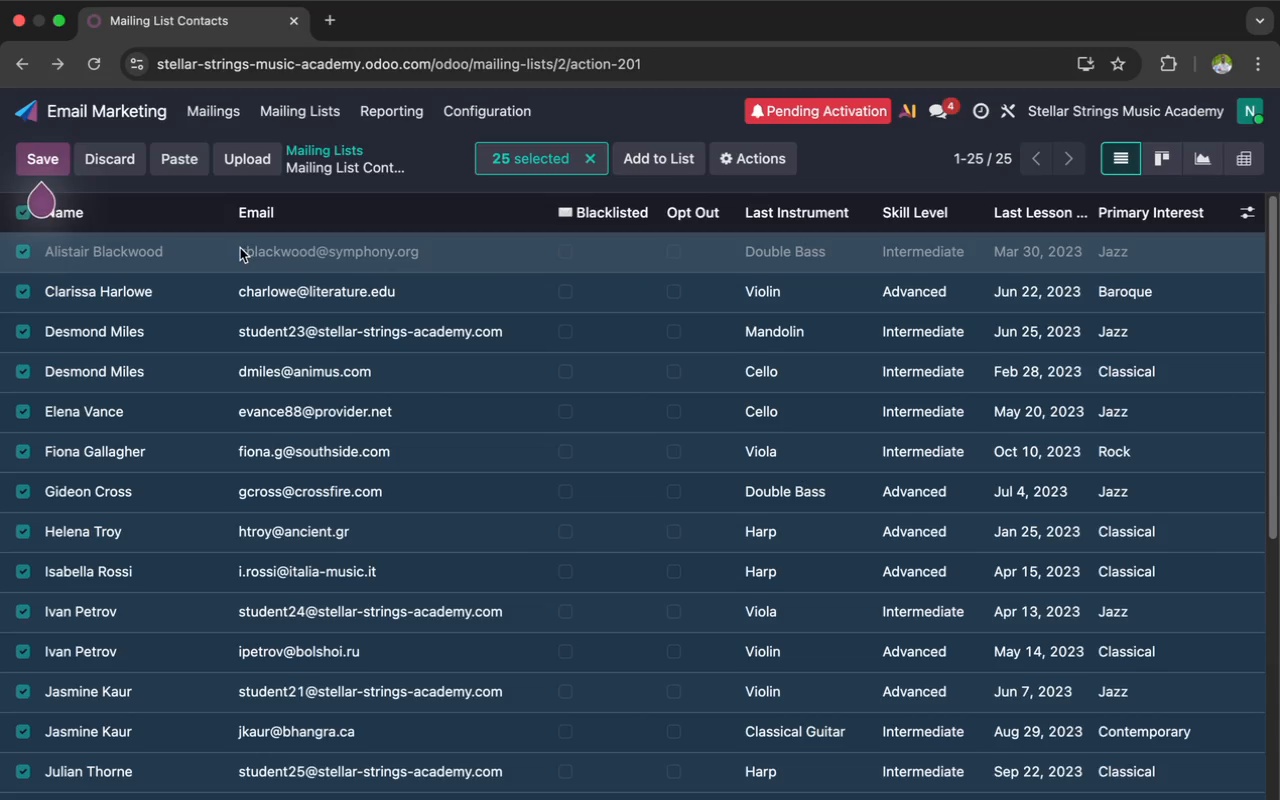 
left_click([21, 208])
 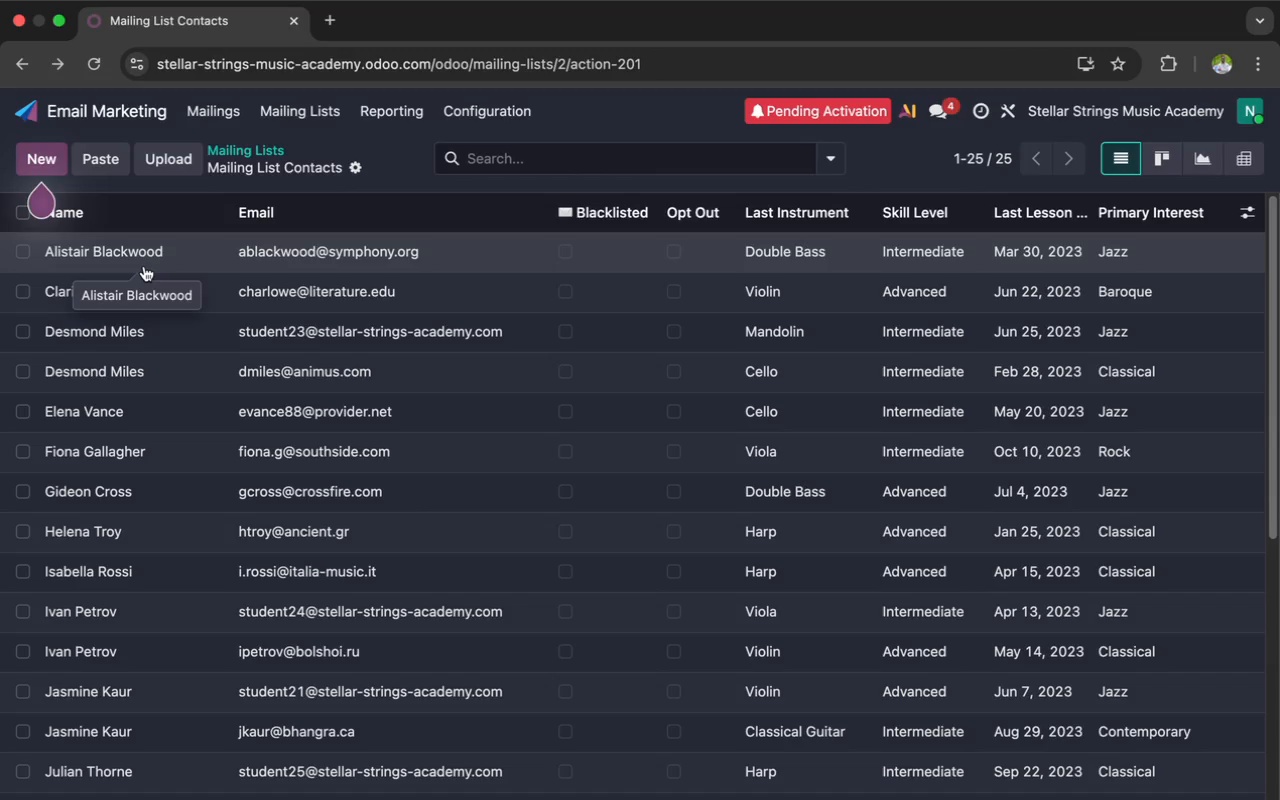 
wait(46.91)
 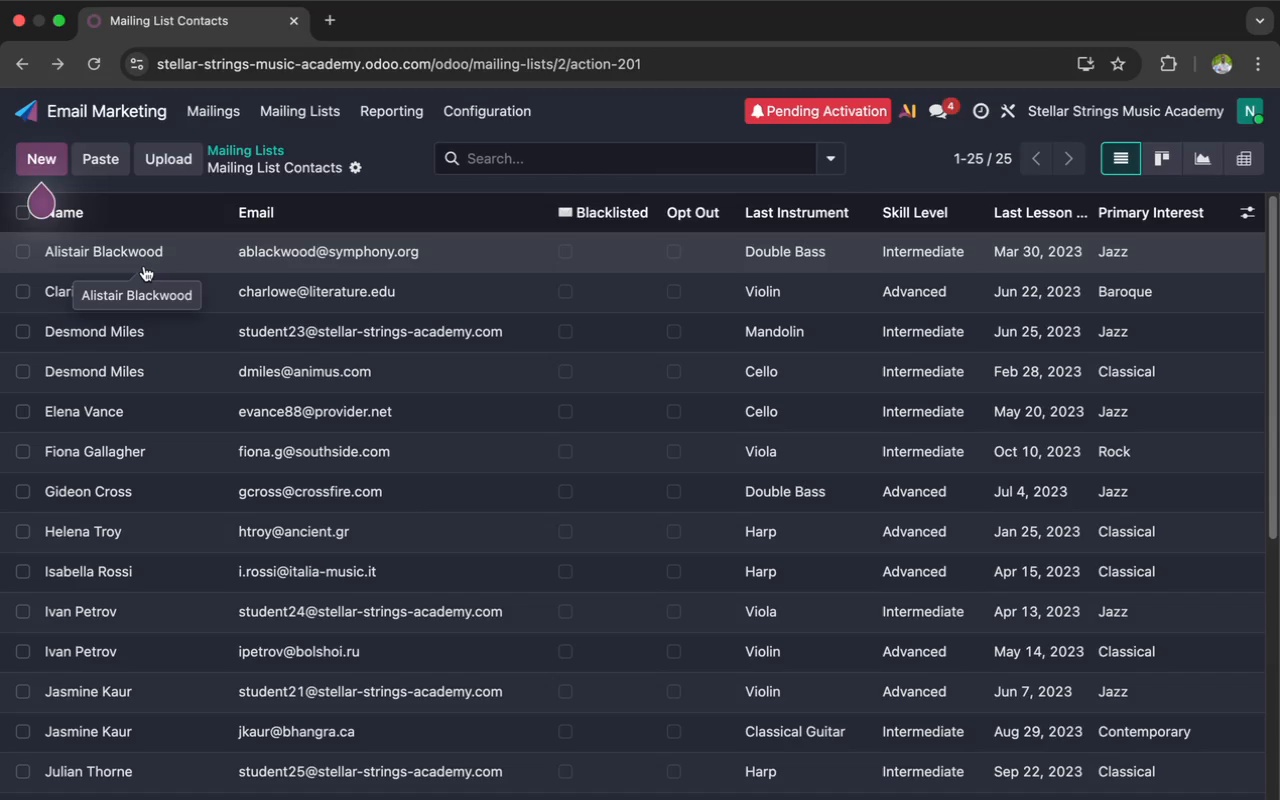 
scroll: coordinate [224, 385], scroll_direction: up, amount: 66.0
 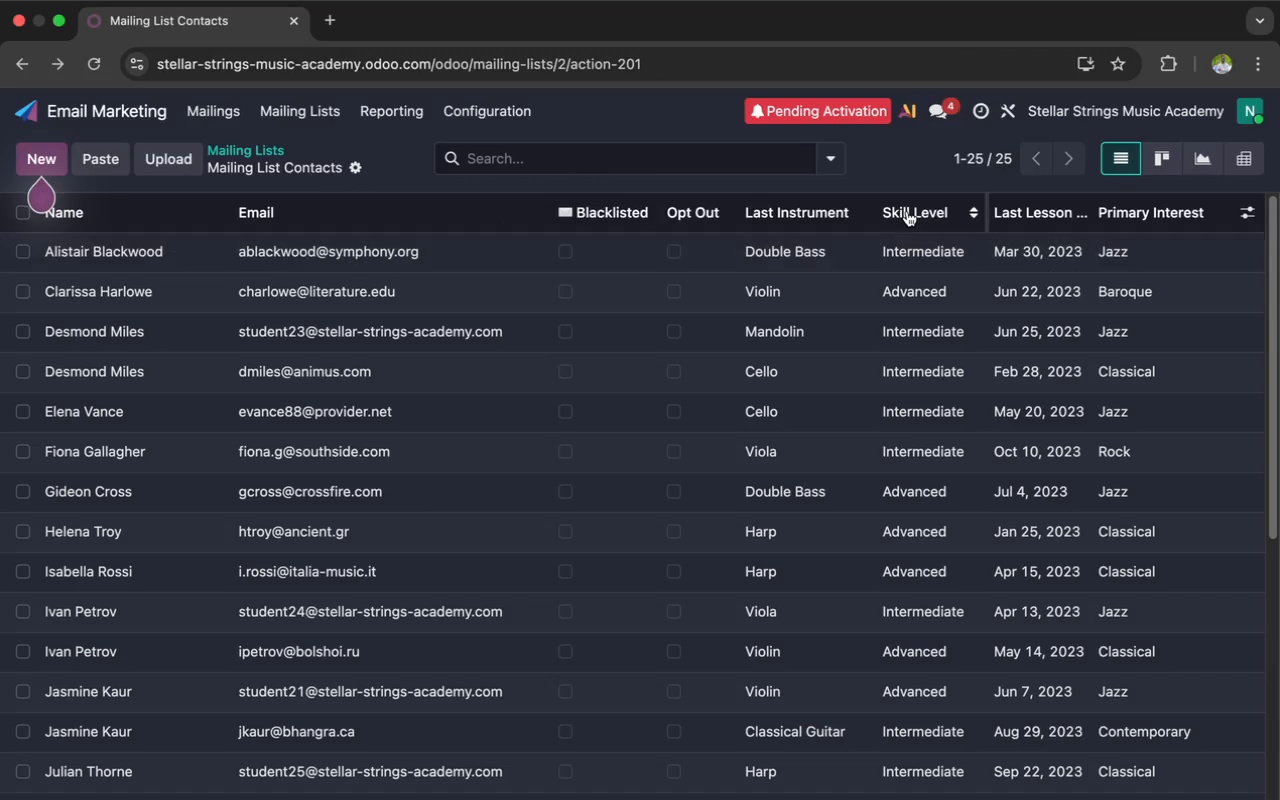 
left_click([1245, 207])
 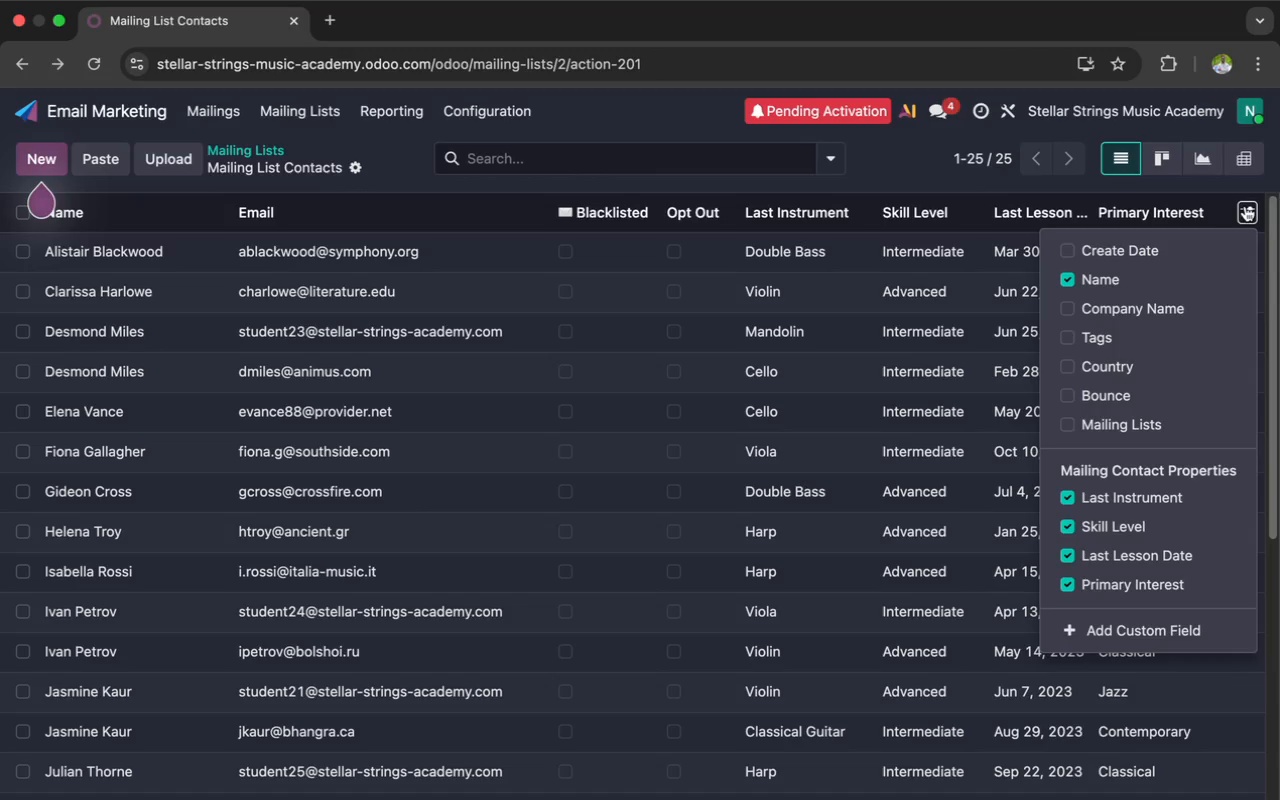 
wait(8.05)
 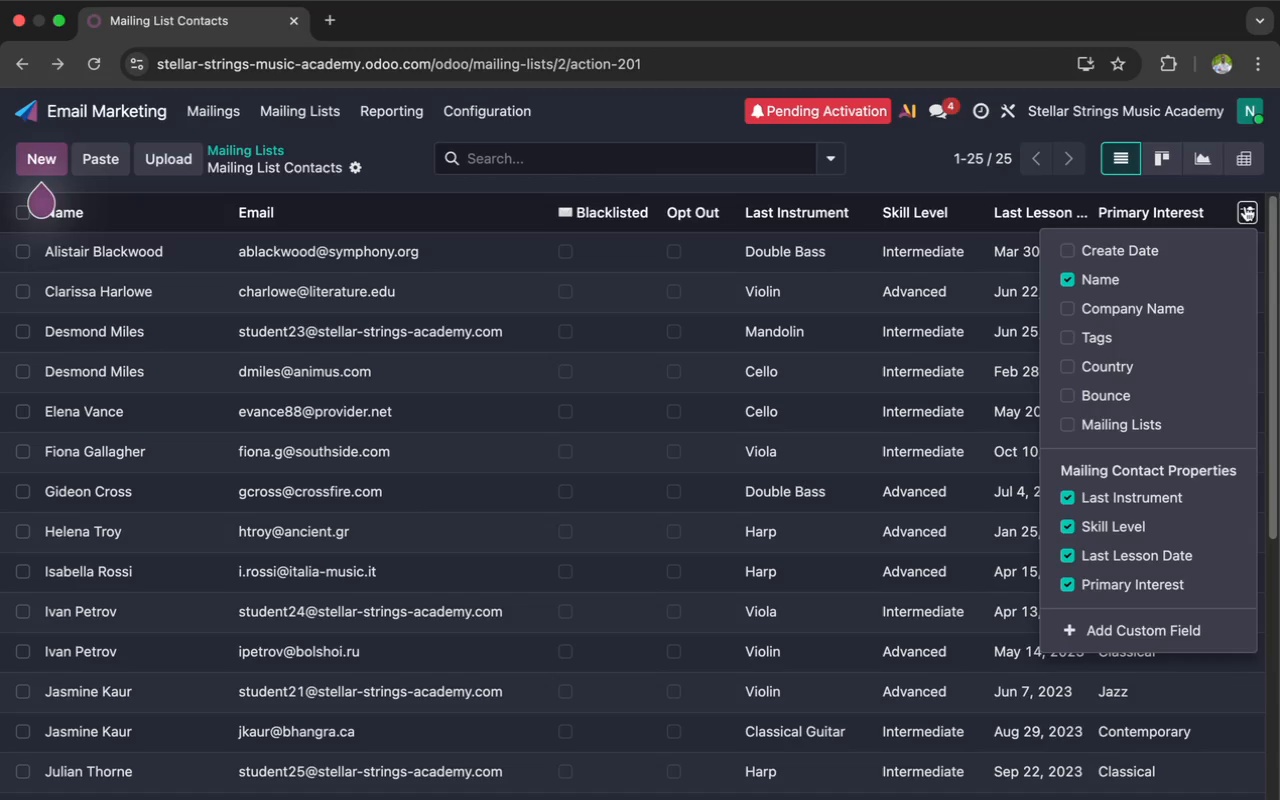 
left_click([1104, 627])
 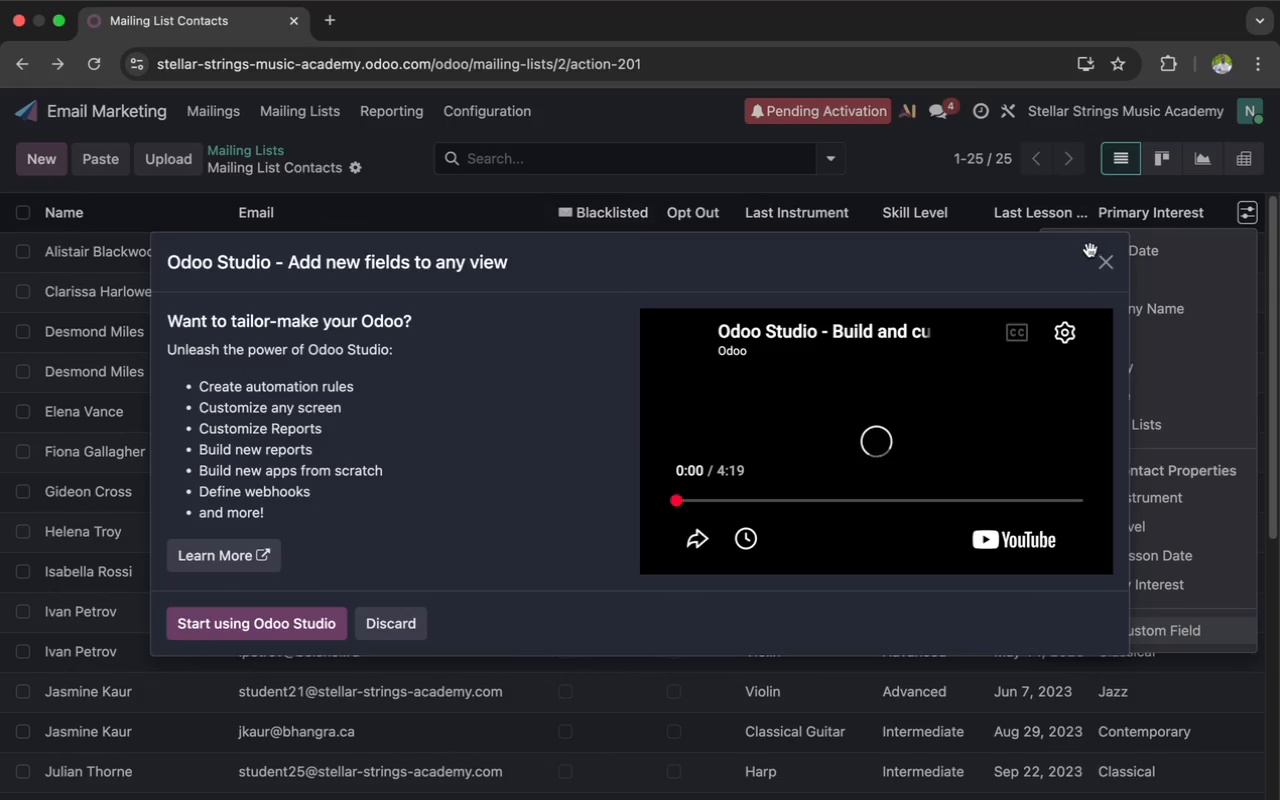 
left_click([1109, 267])
 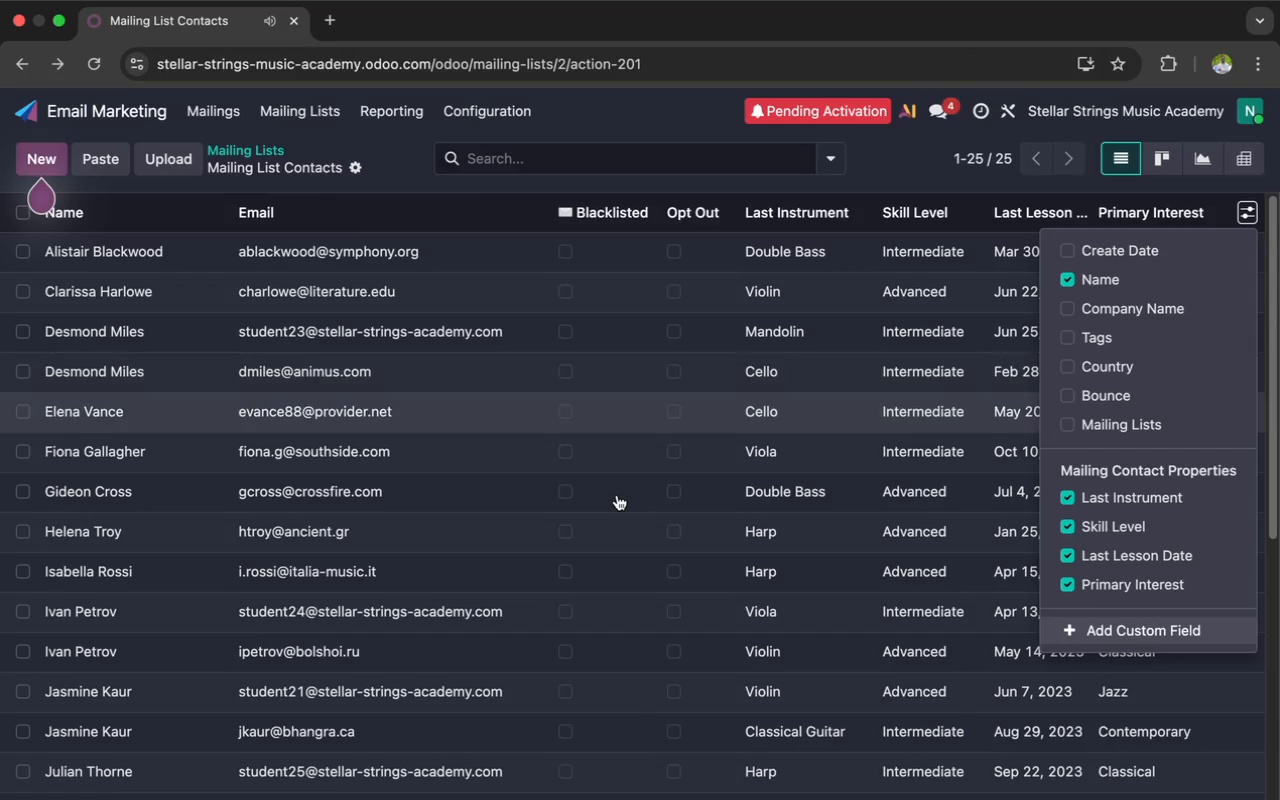 
wait(6.04)
 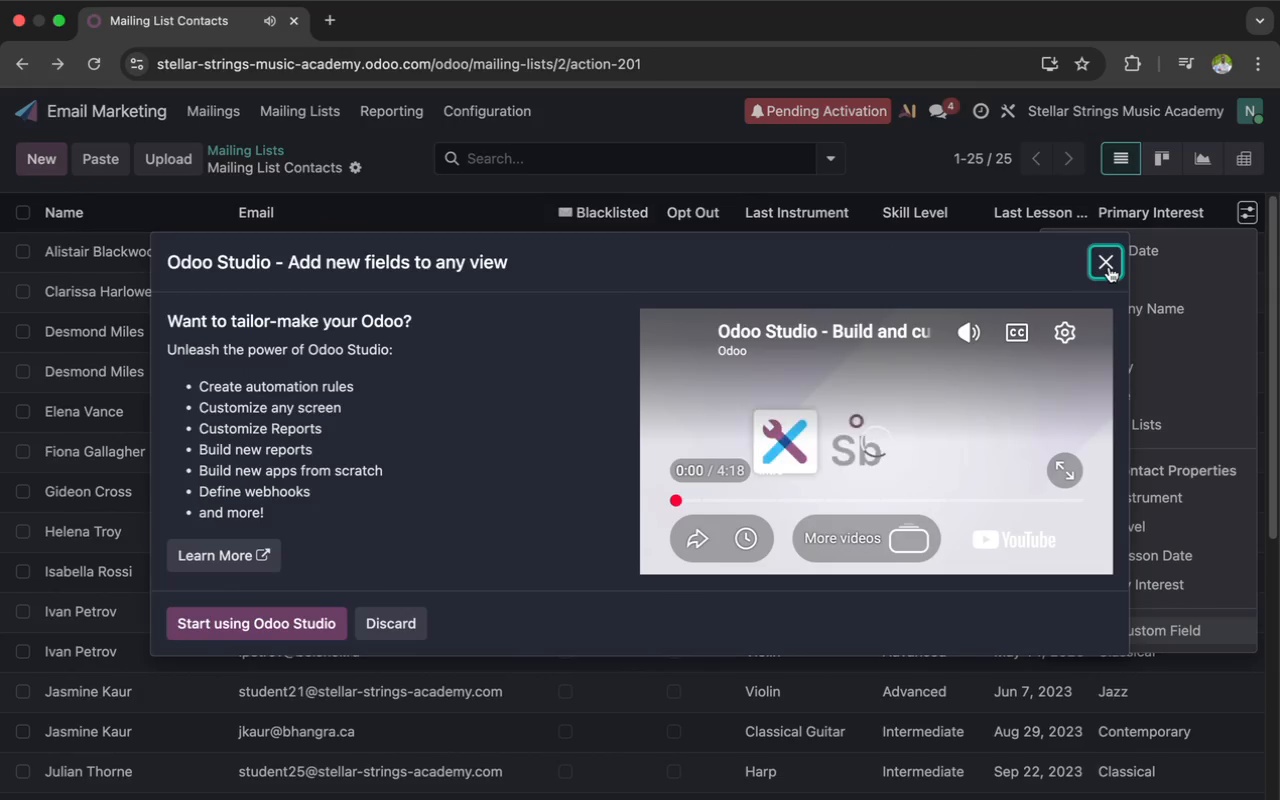 
left_click([616, 495])
 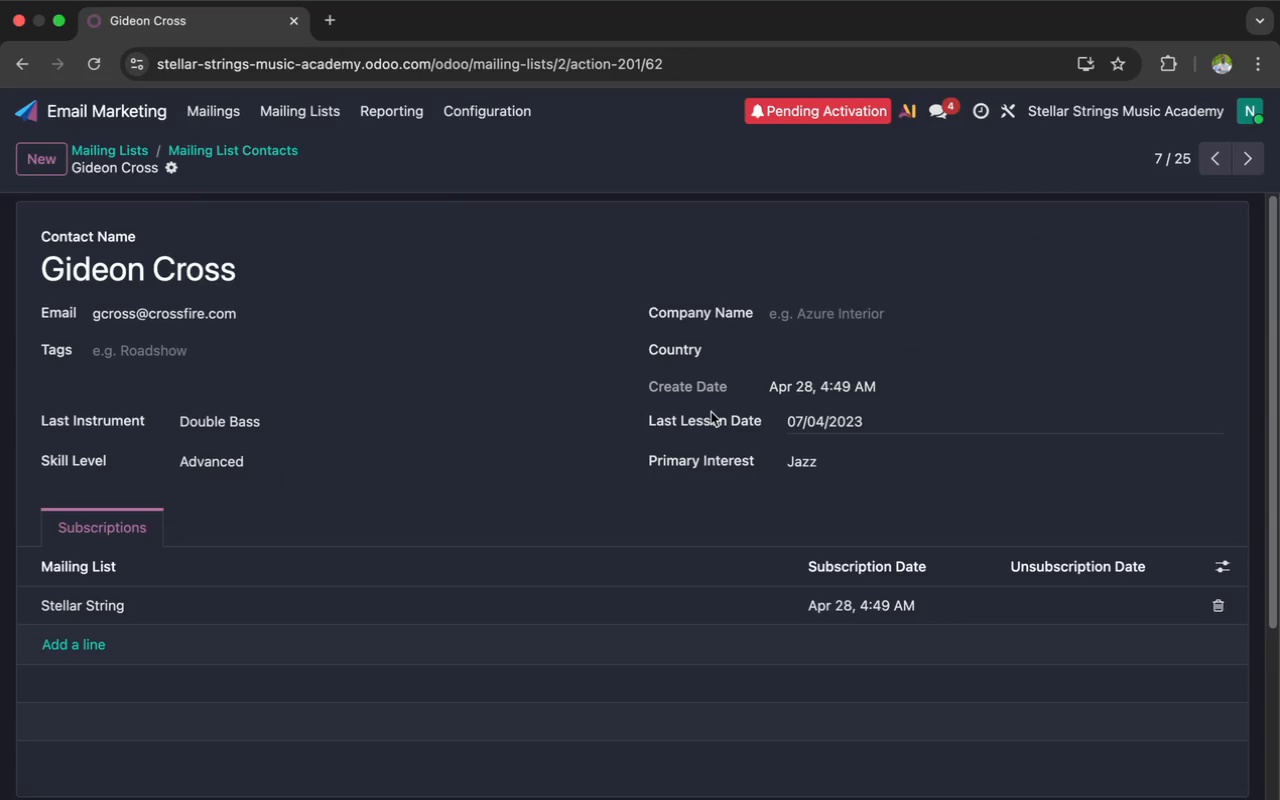 
wait(6.72)
 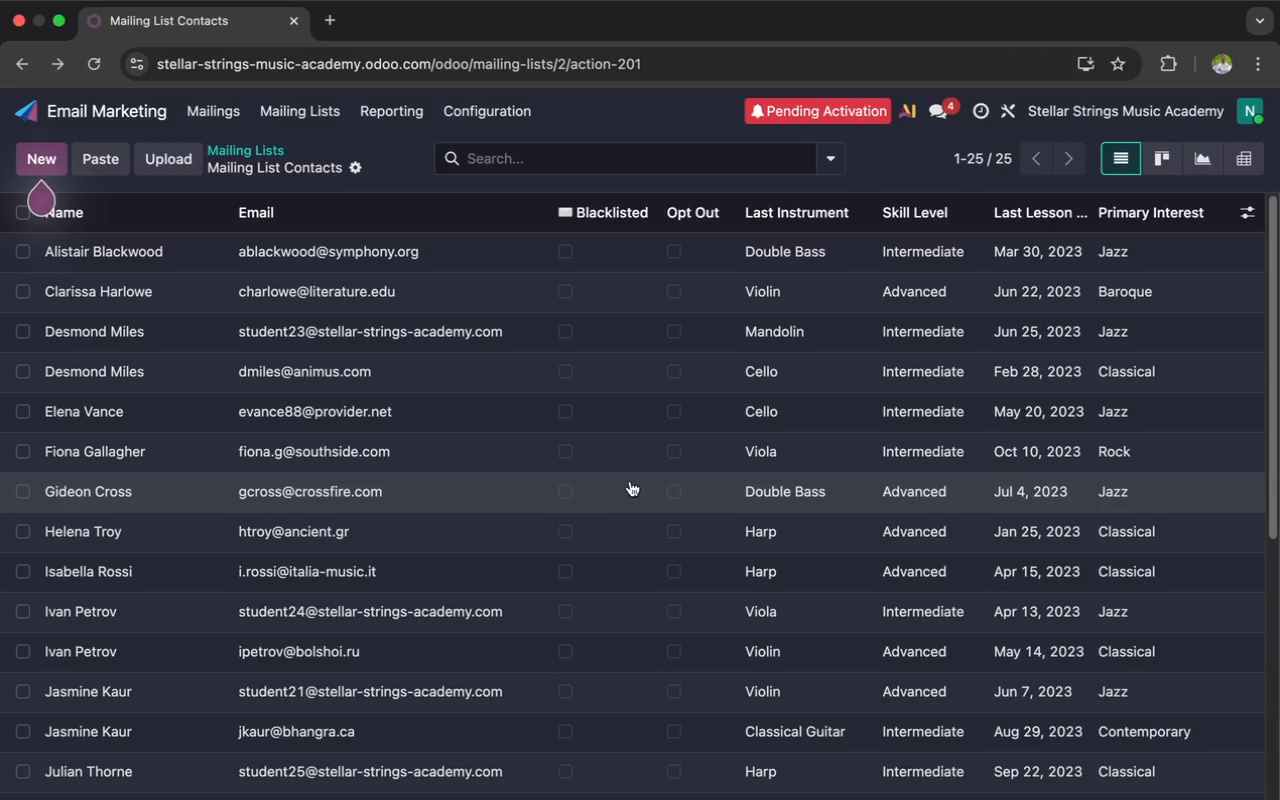 
scroll: coordinate [590, 367], scroll_direction: up, amount: 66.0
 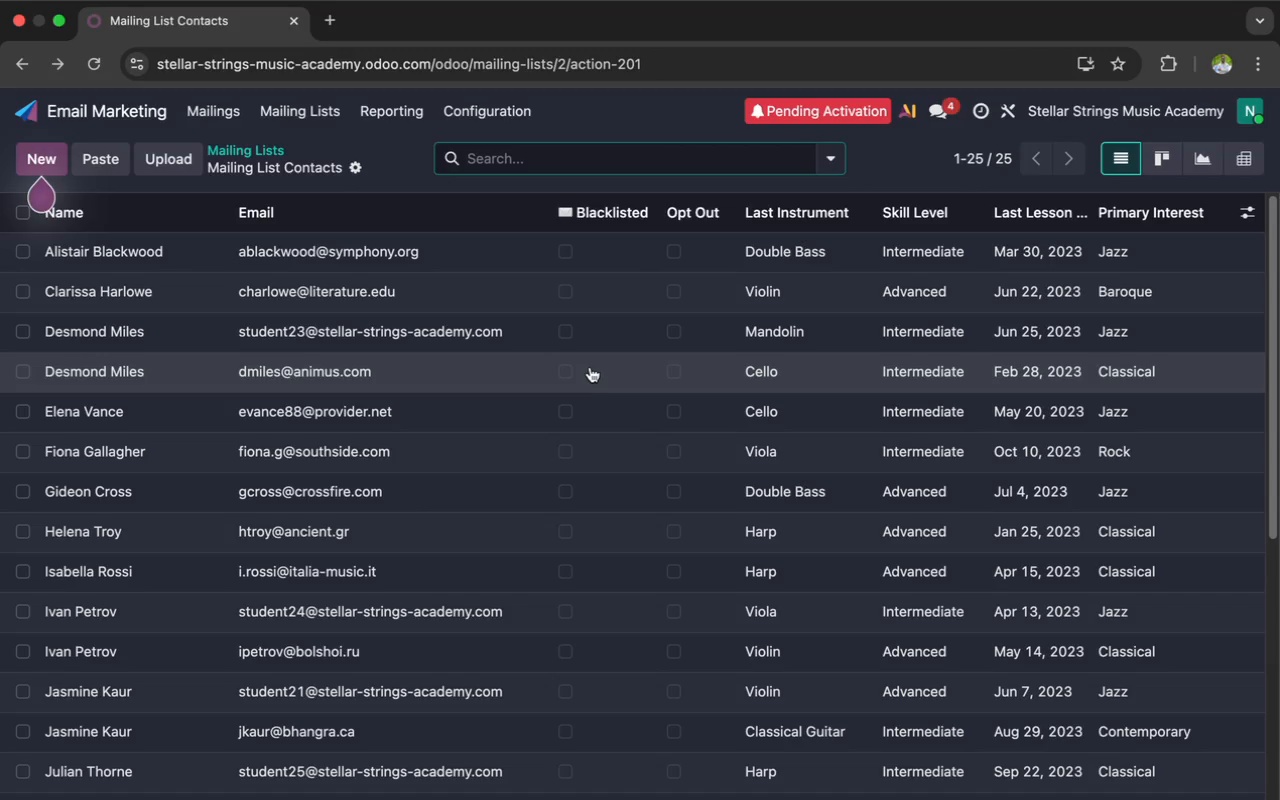 
wait(40.72)
 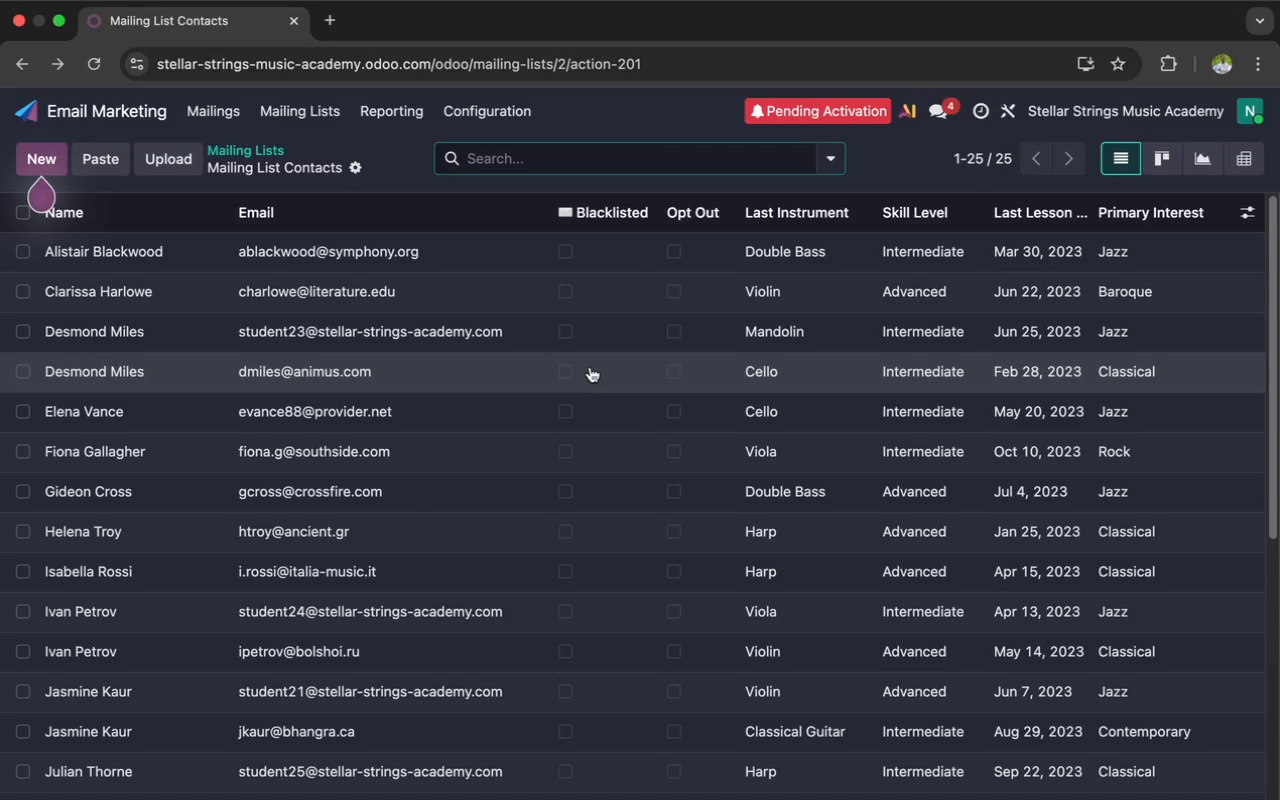 
scroll: coordinate [590, 367], scroll_direction: up, amount: 9.0
 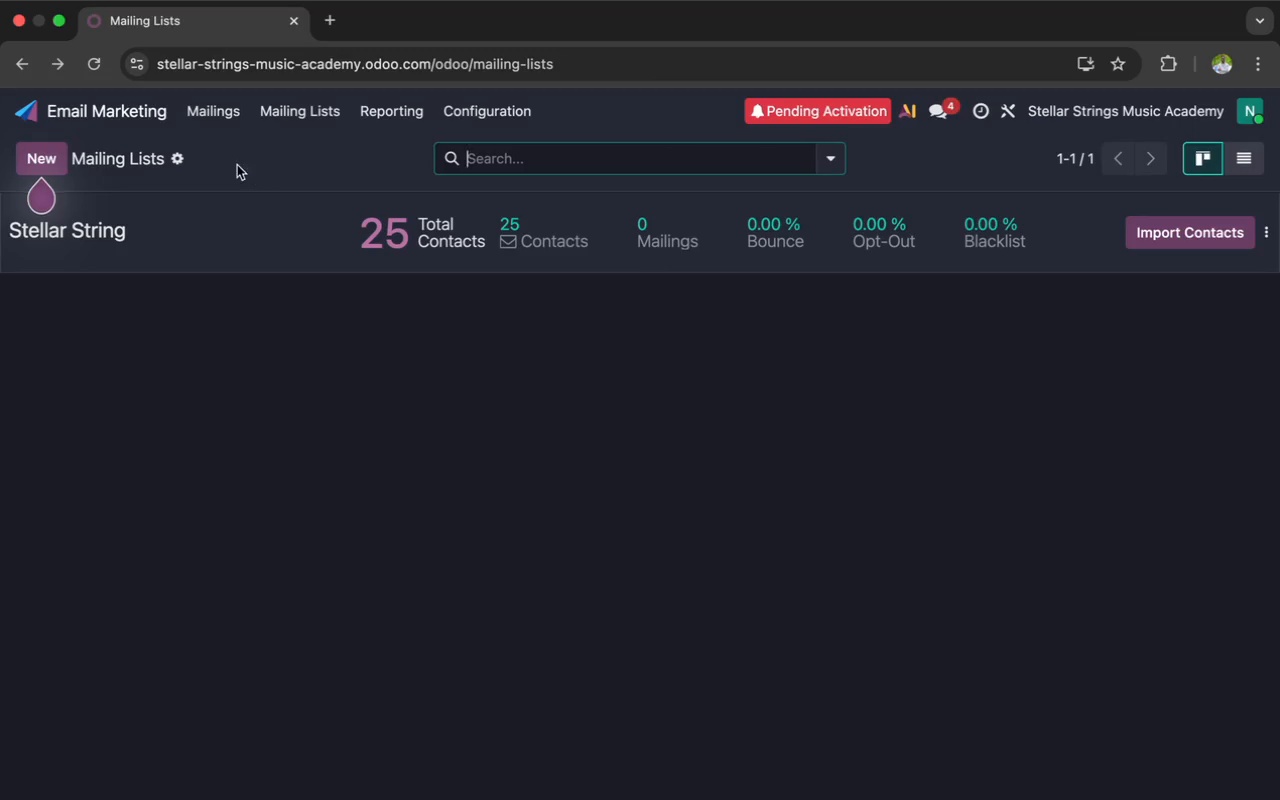 
left_click([174, 159])
 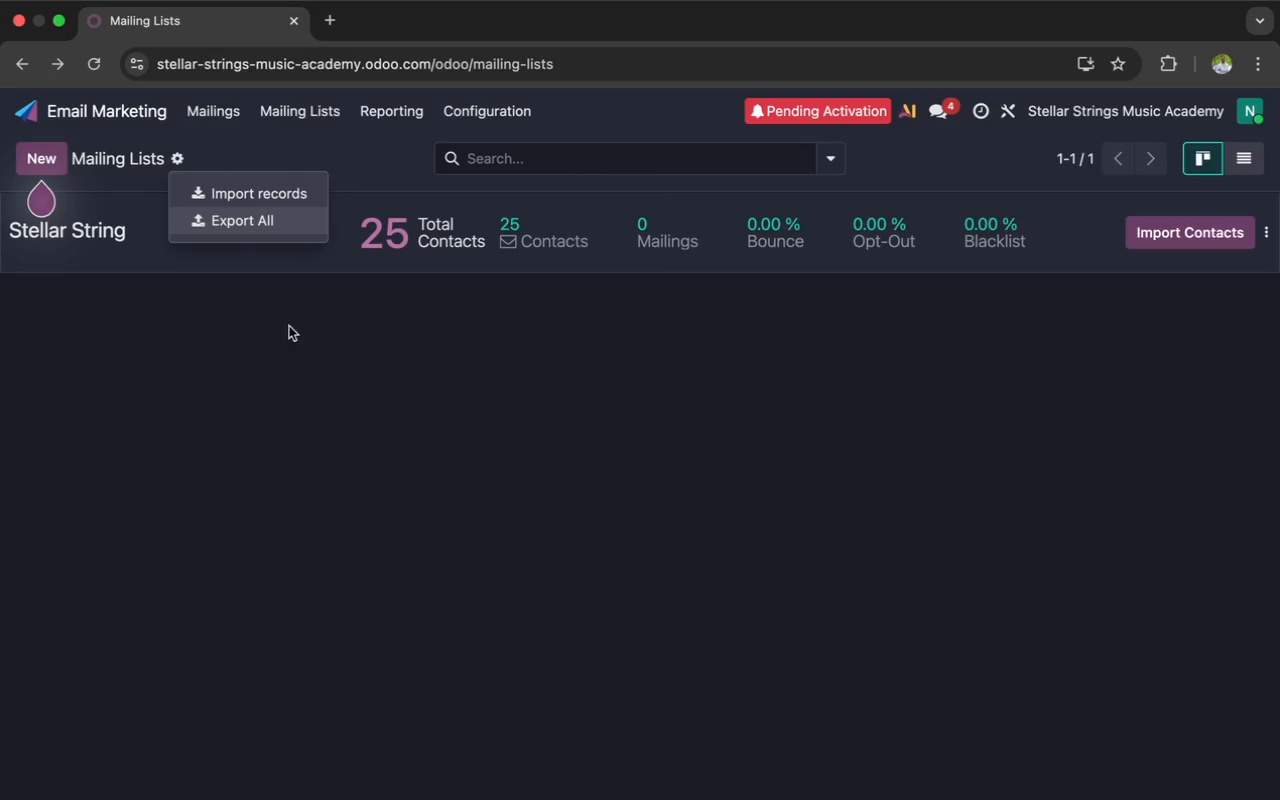 
left_click([300, 340])
 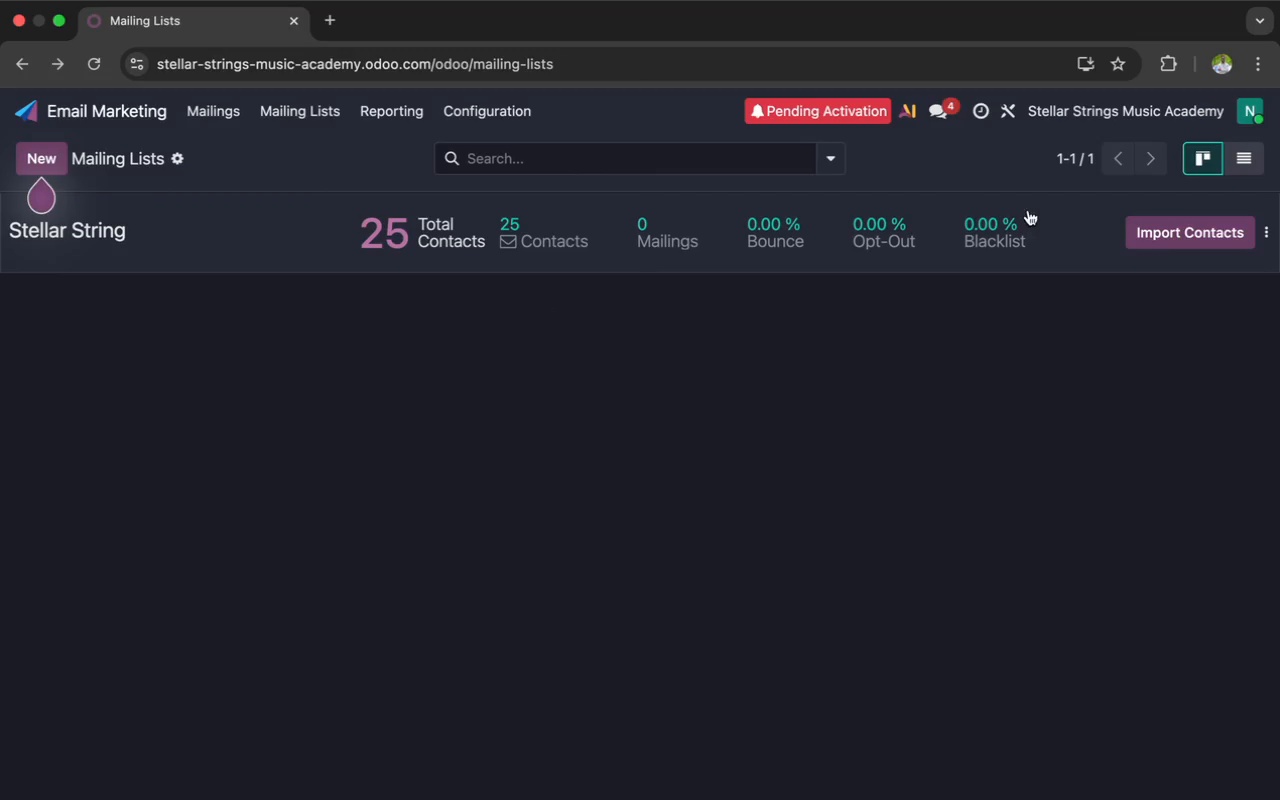 
left_click([1270, 236])
 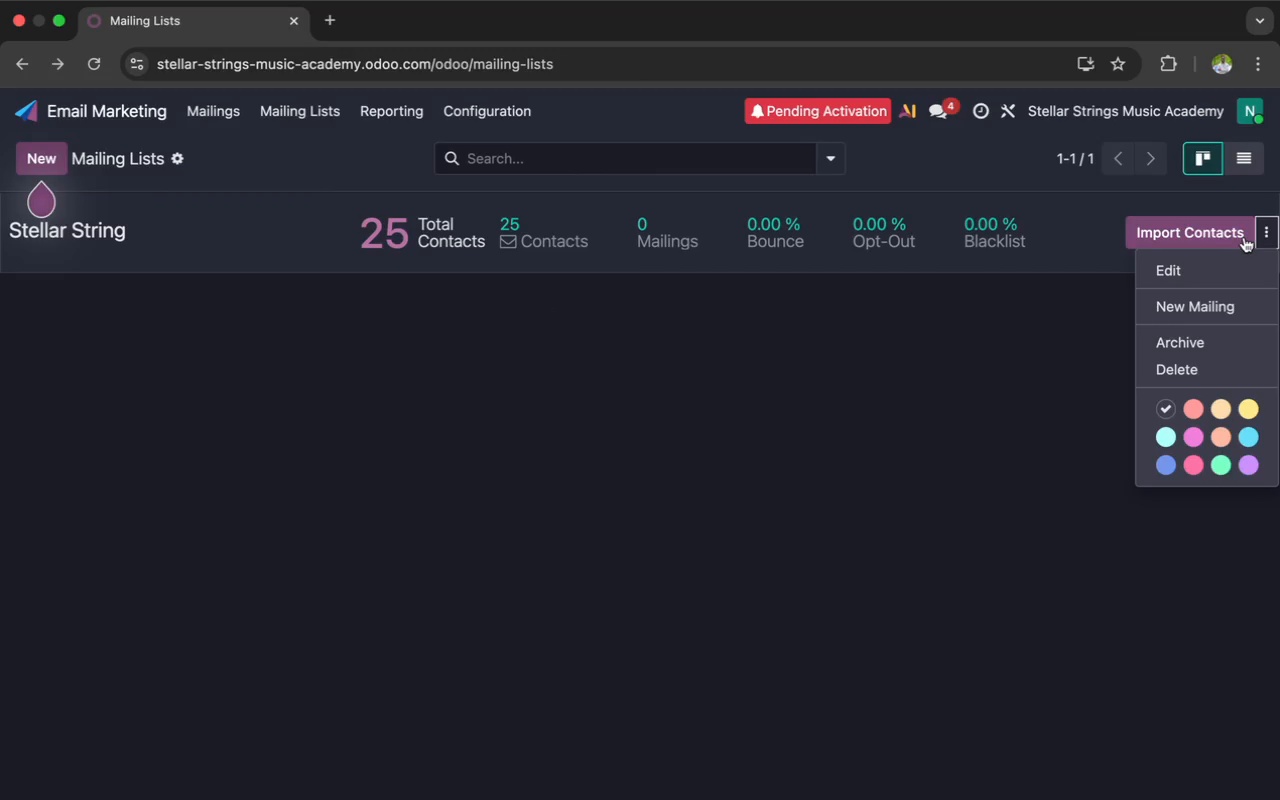 
left_click([1040, 341])
 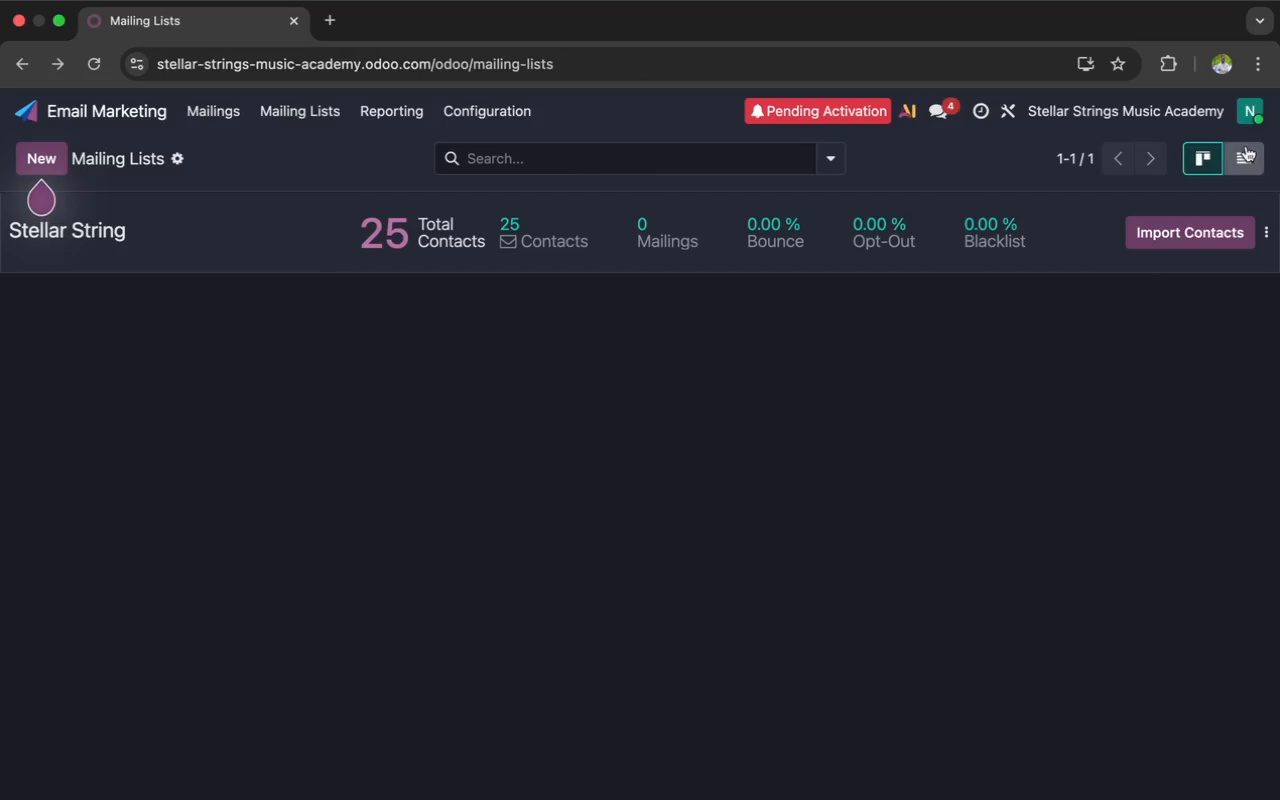 
left_click([1243, 155])
 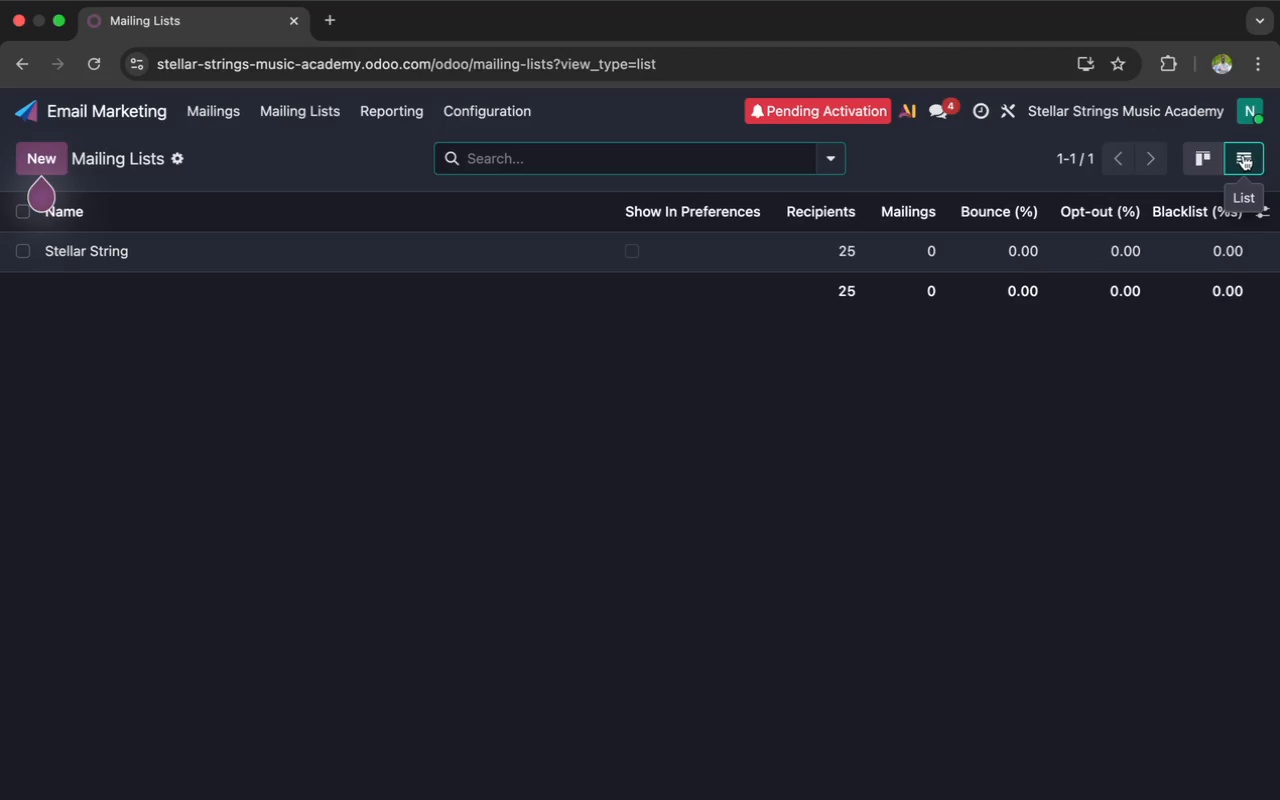 
left_click([1205, 159])
 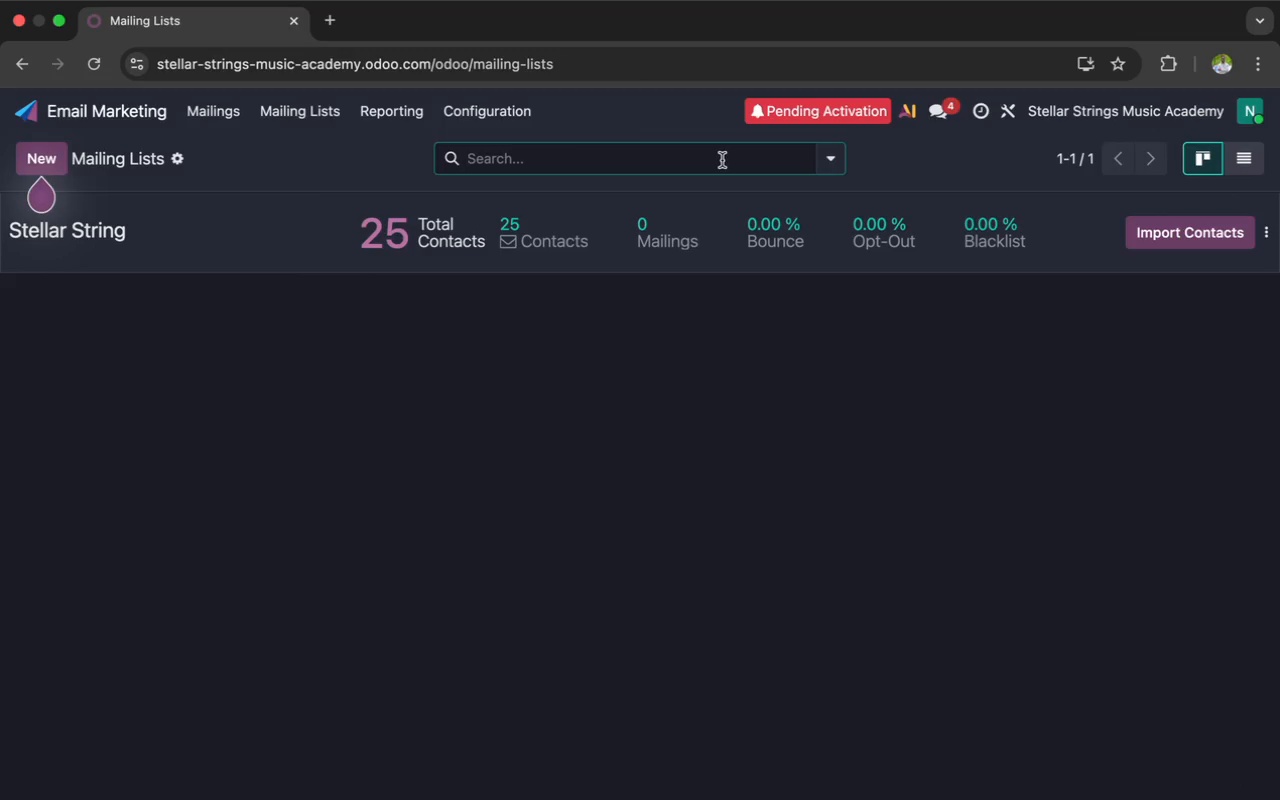 
wait(5.73)
 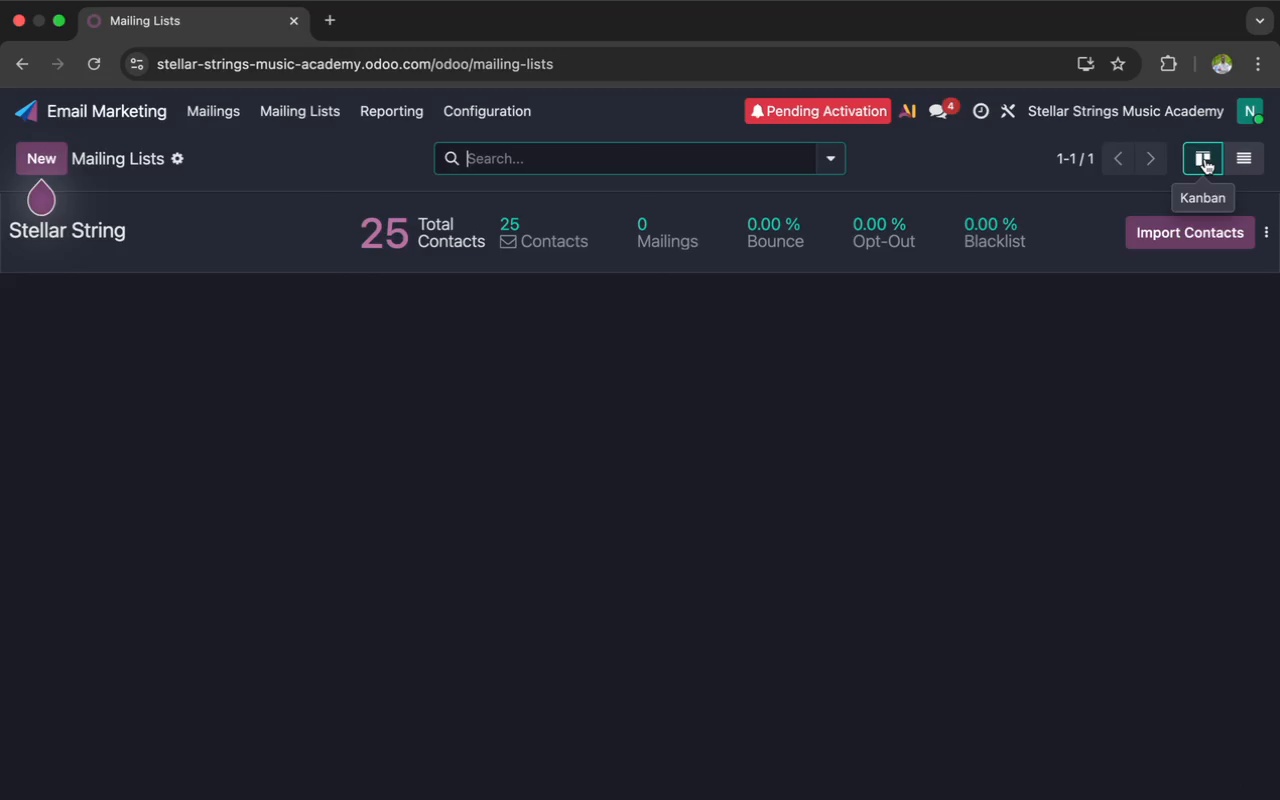 
type(fil)
 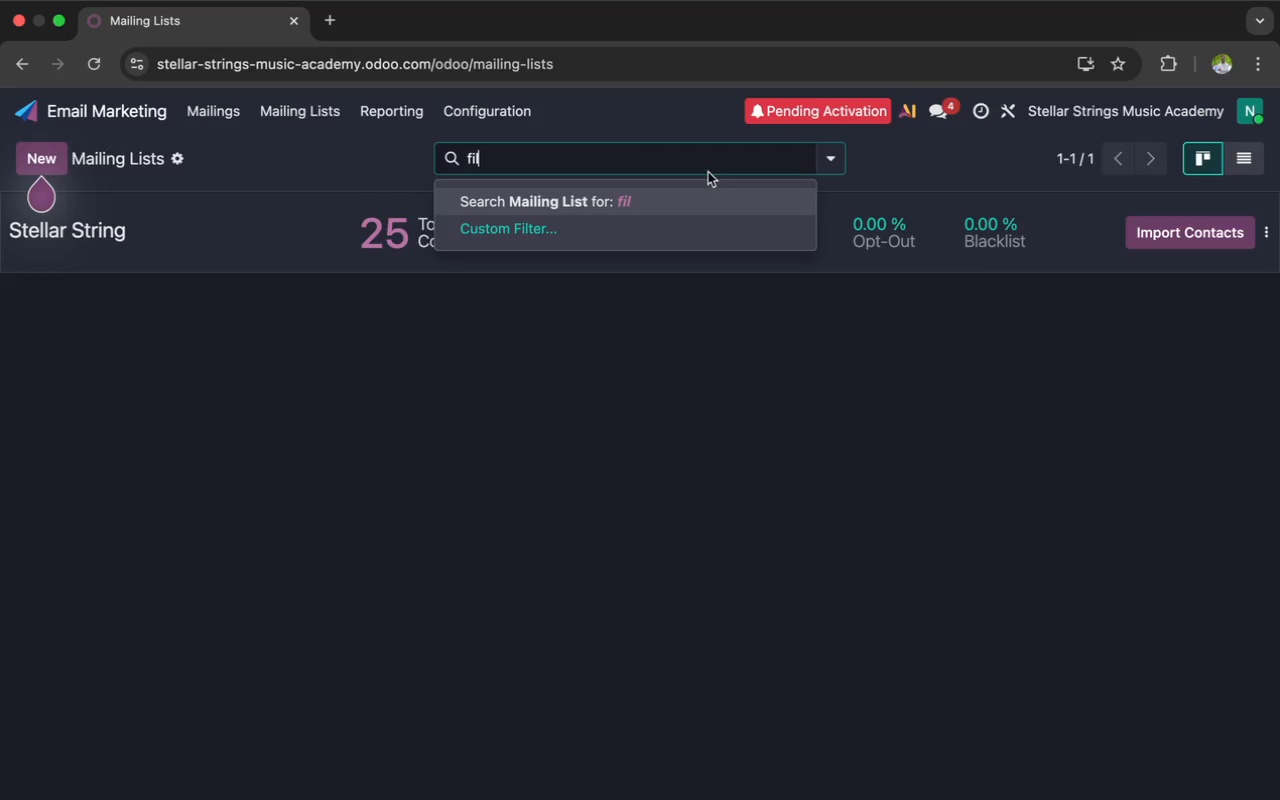 
left_click([585, 233])
 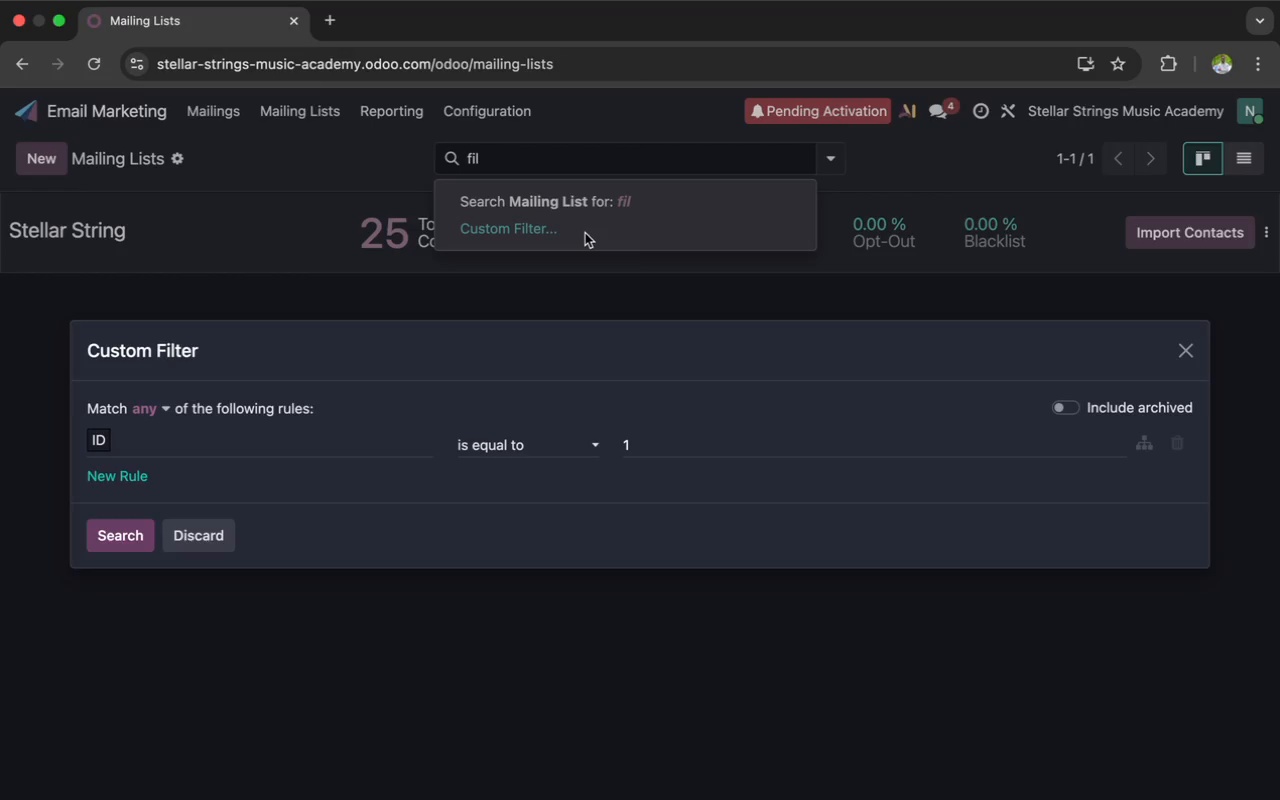 
wait(14.94)
 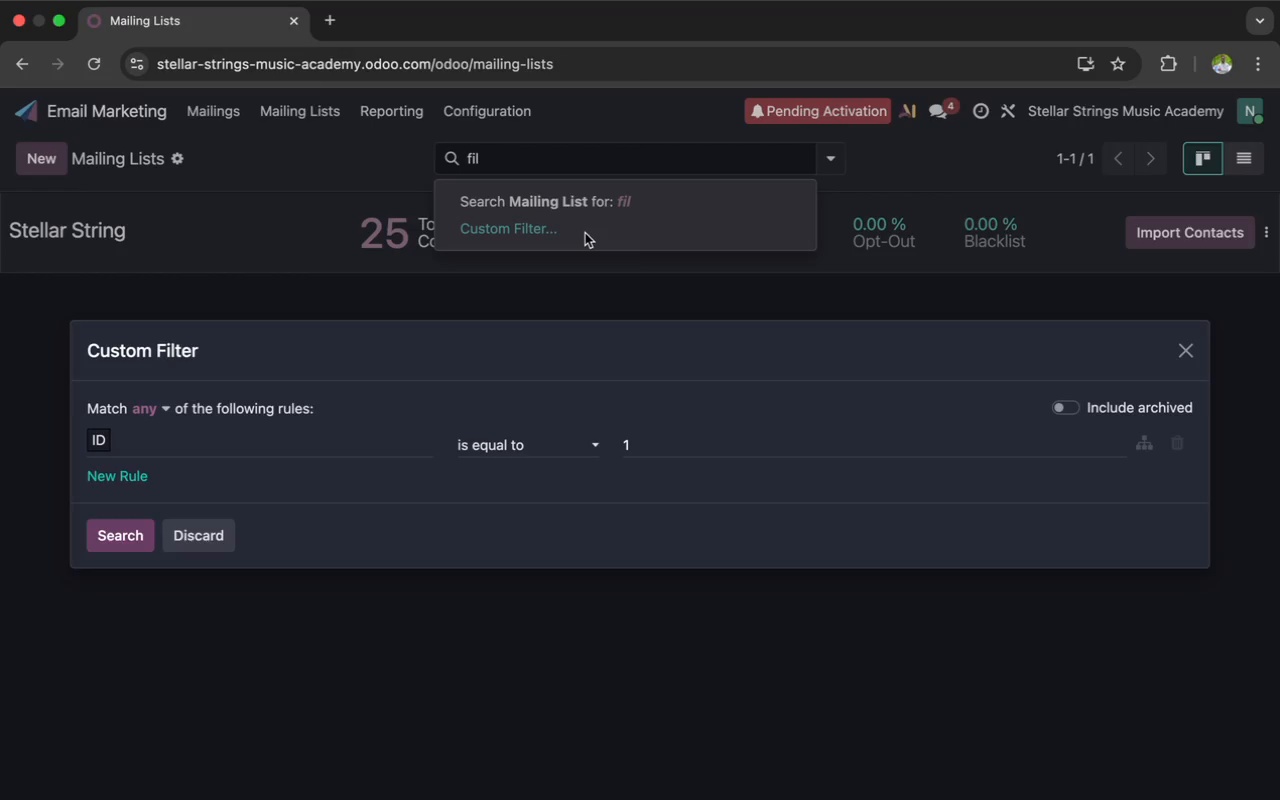 
left_click([239, 443])
 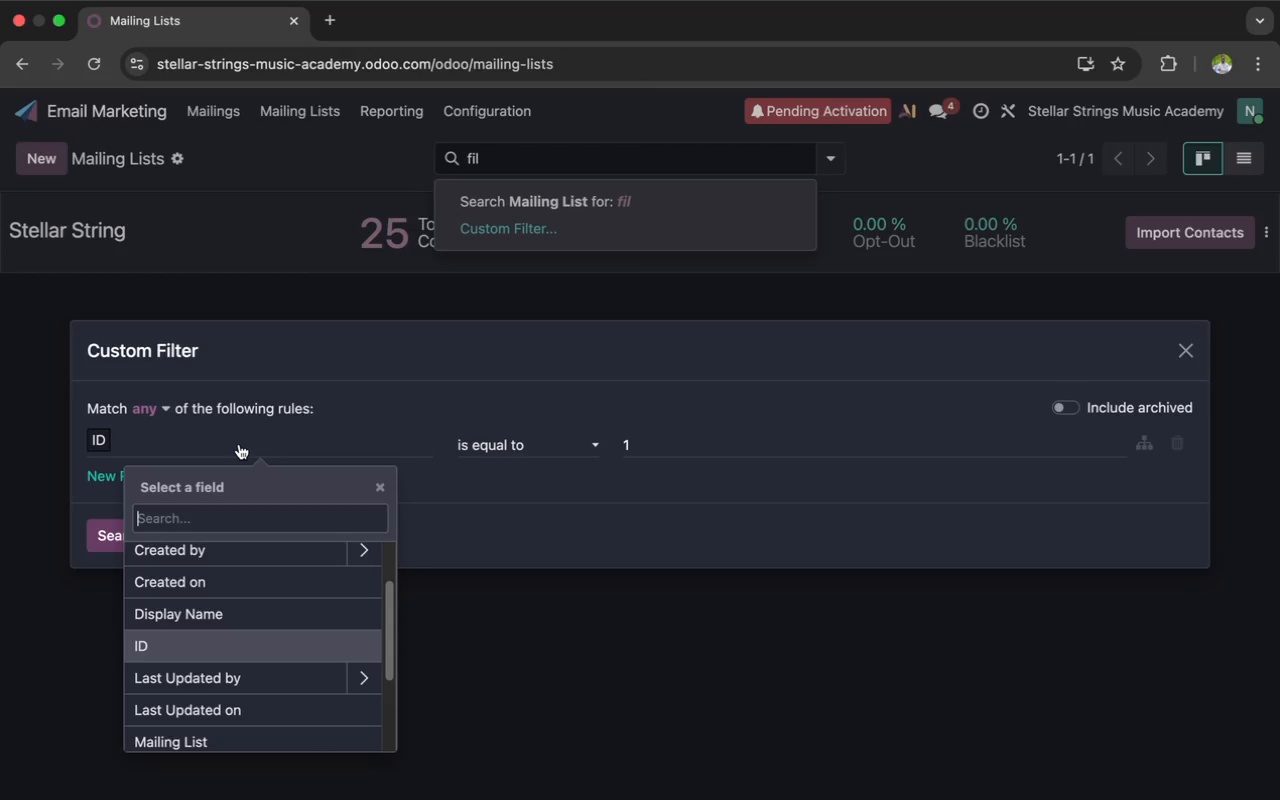 
wait(5.92)
 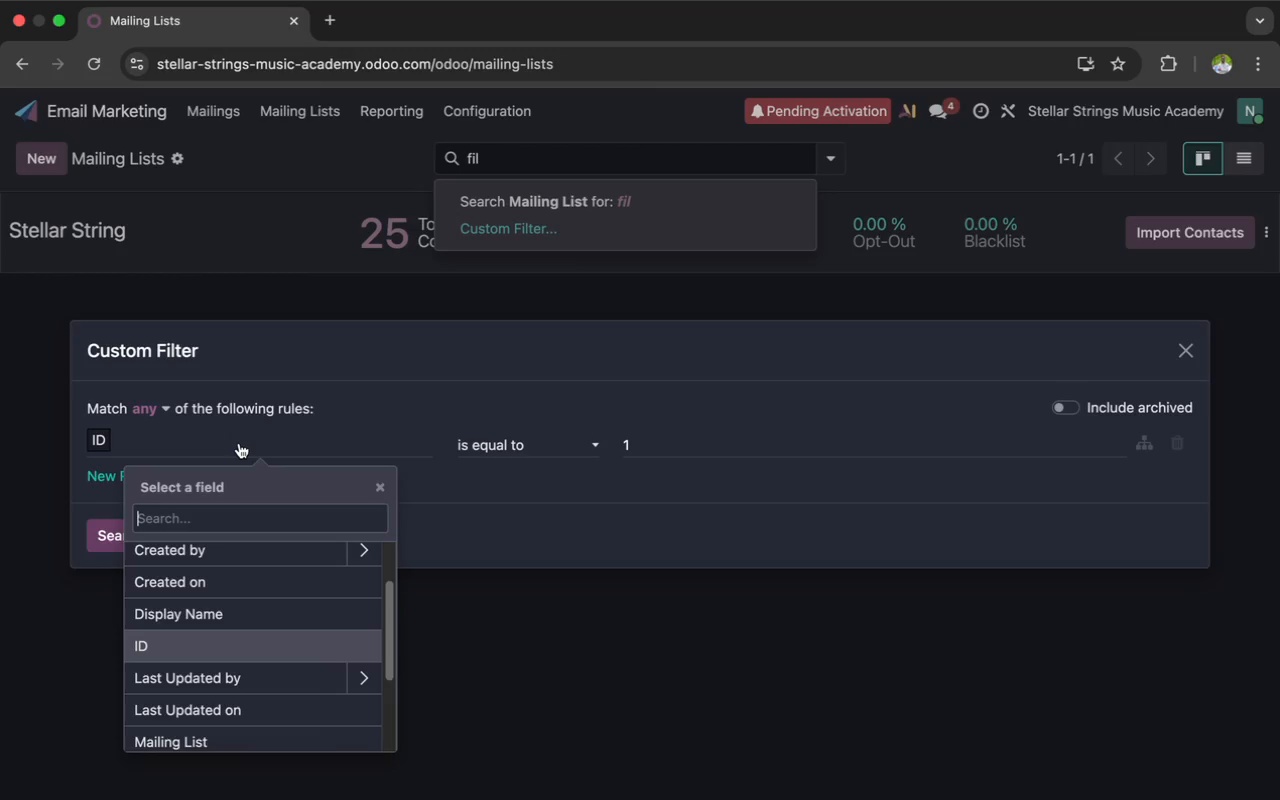 
type(skill)
 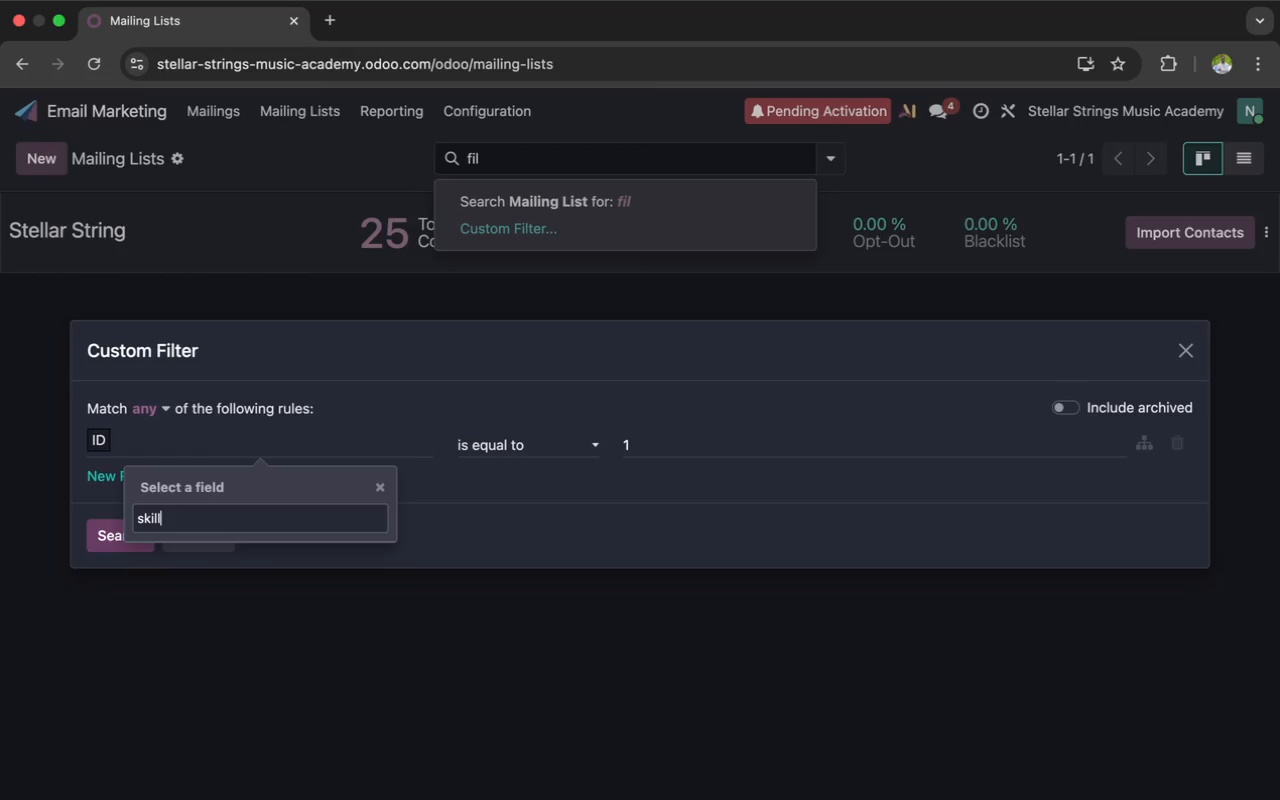 
key(Space)
 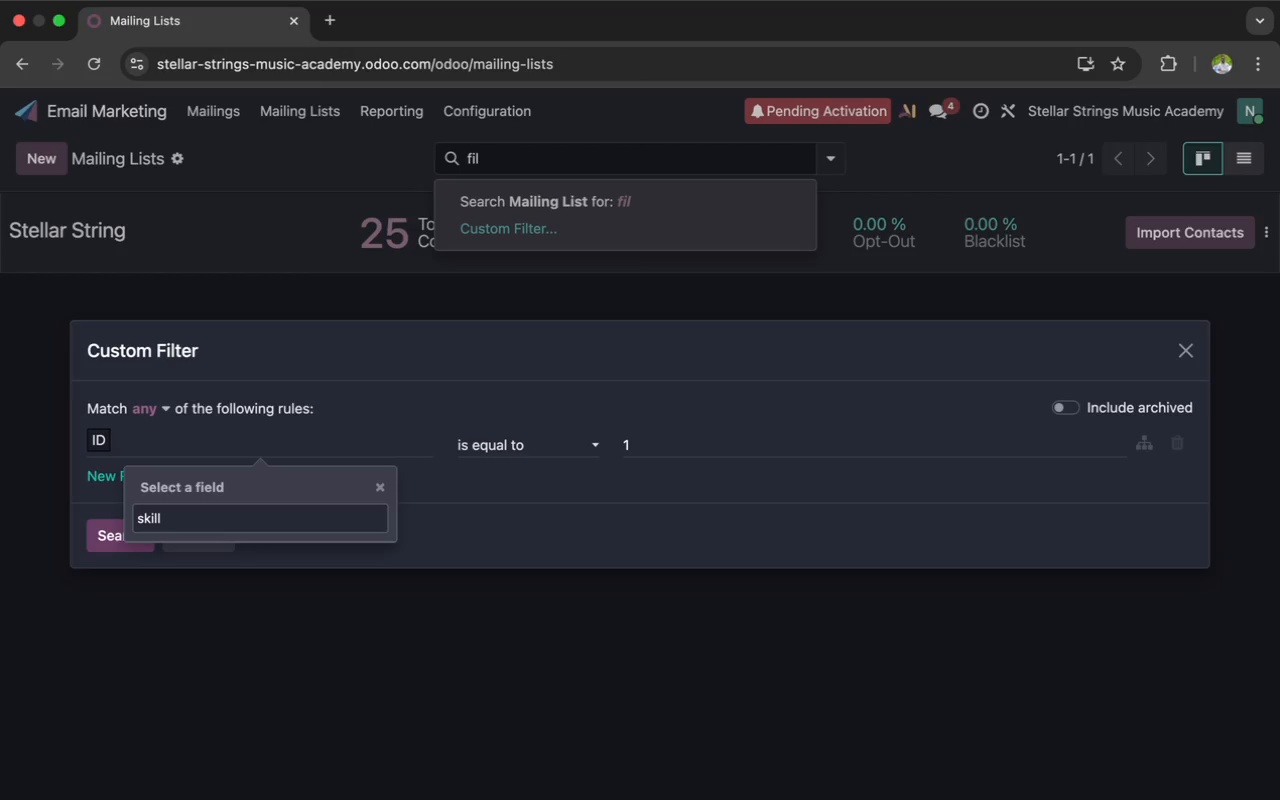 
hold_key(key=Backspace, duration=1.07)
 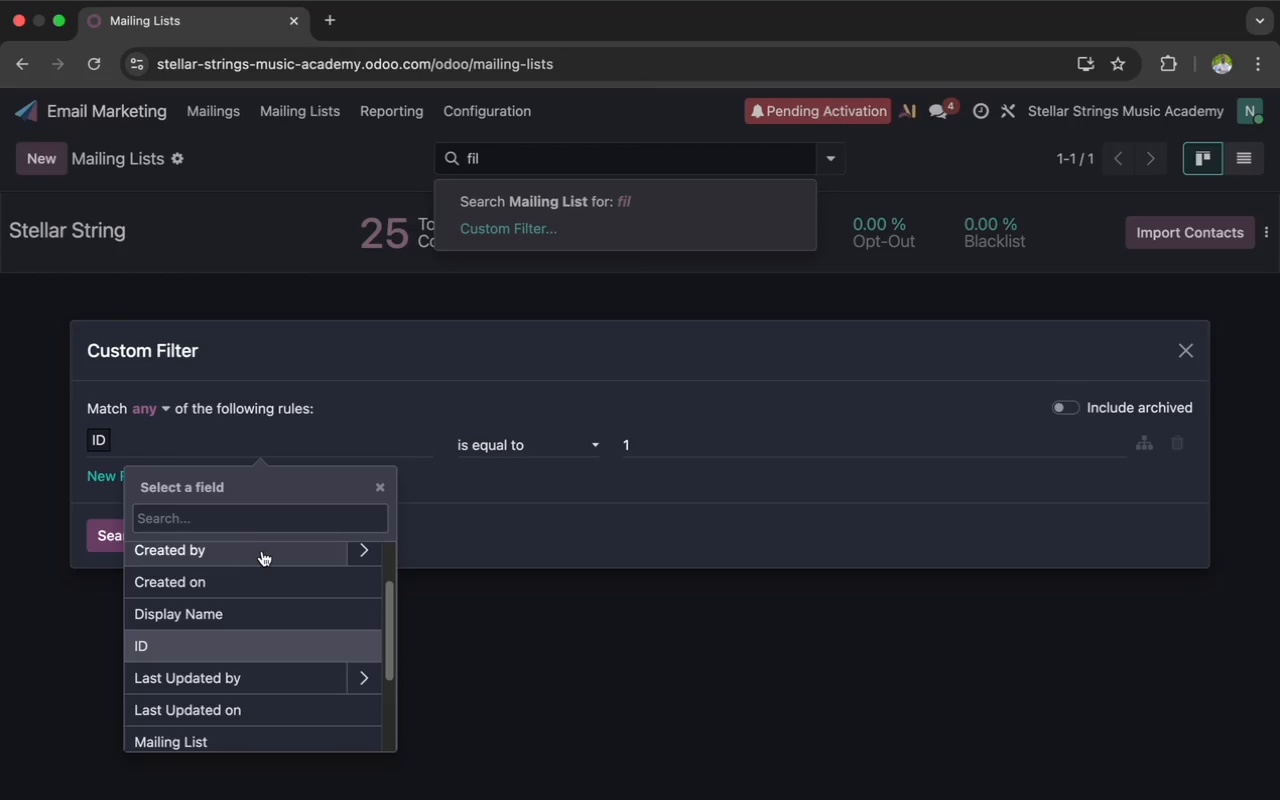 
scroll: coordinate [234, 595], scroll_direction: down, amount: 5.0
 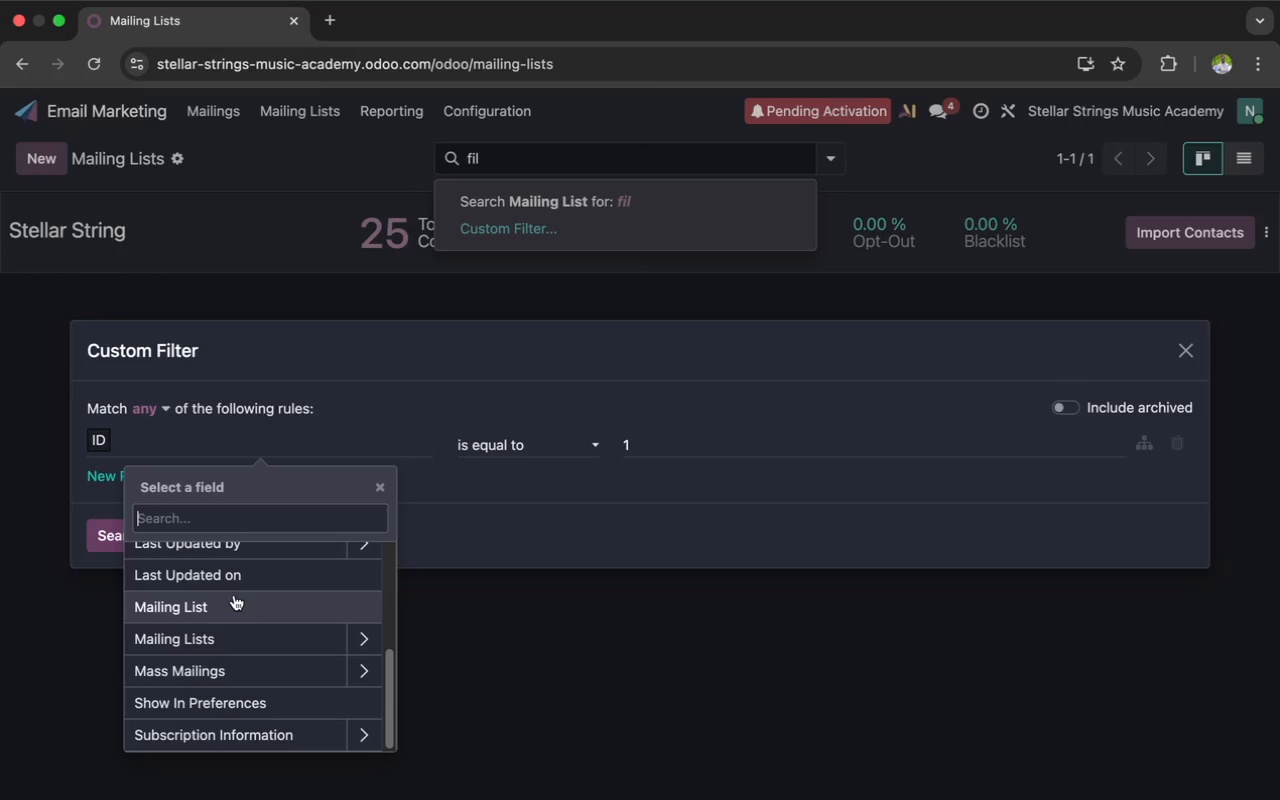 
wait(9.5)
 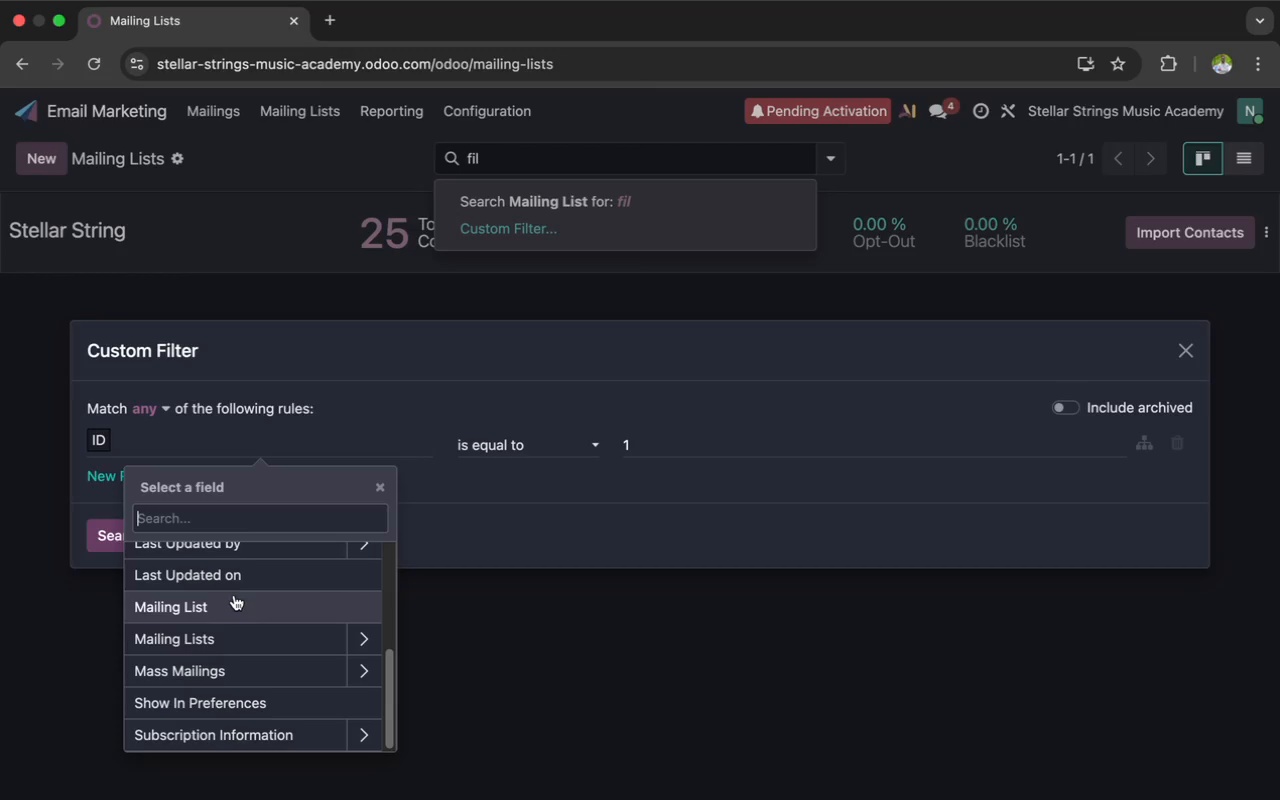 
scroll: coordinate [234, 595], scroll_direction: down, amount: 5.0
 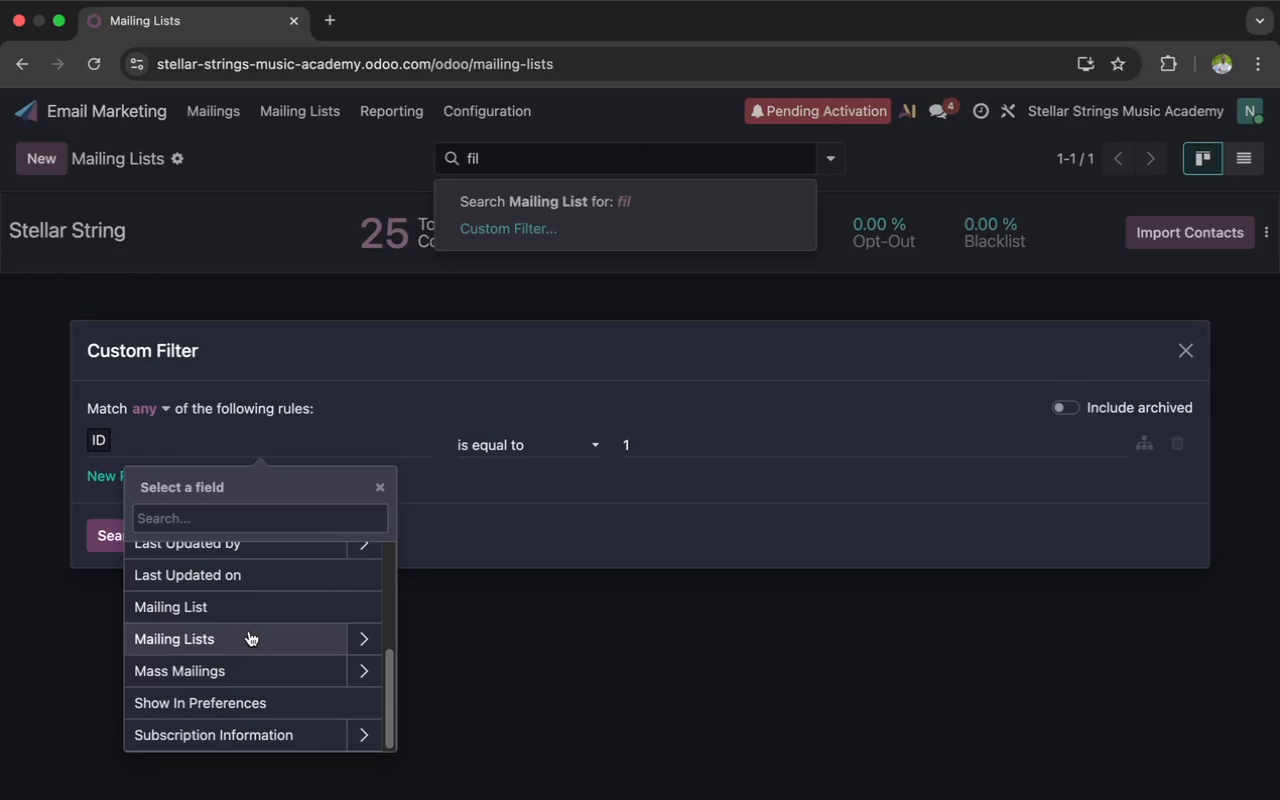 
left_click([251, 631])
 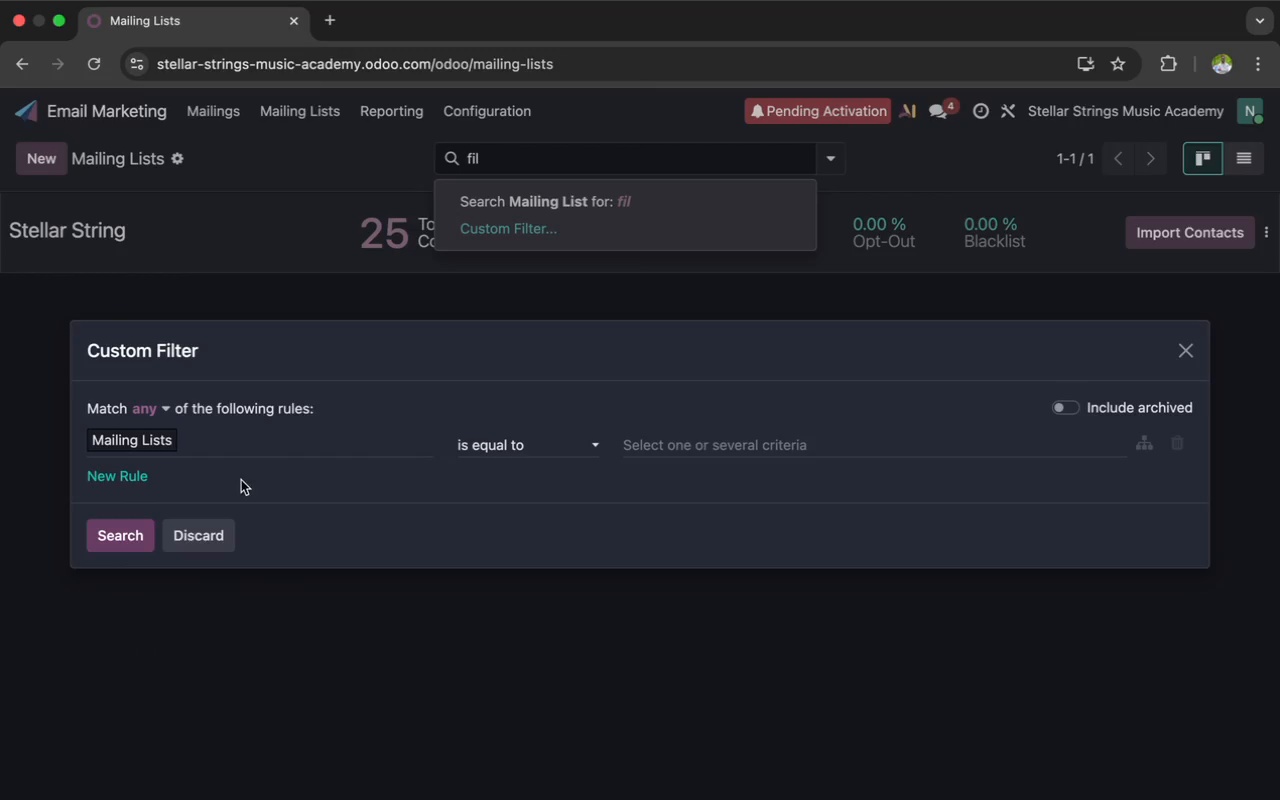 
mouse_move([371, 447])
 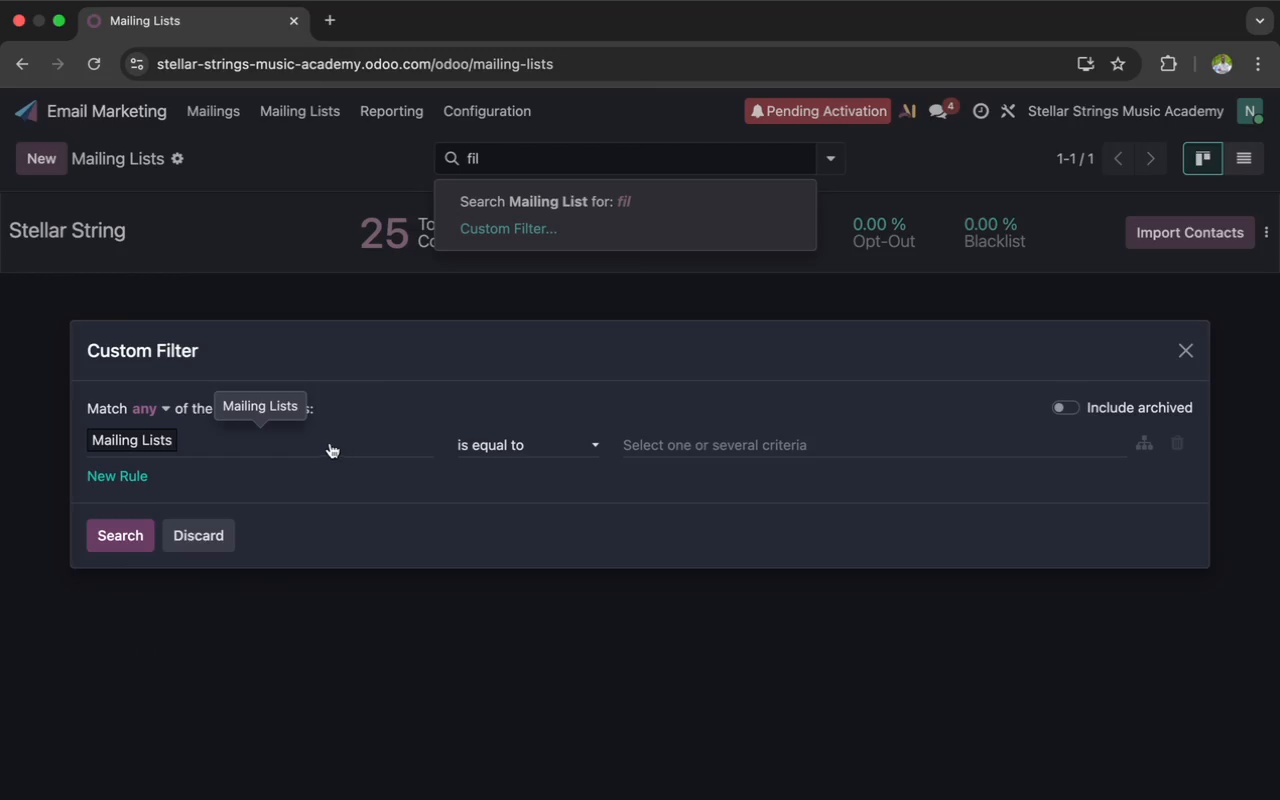 
left_click([330, 443])
 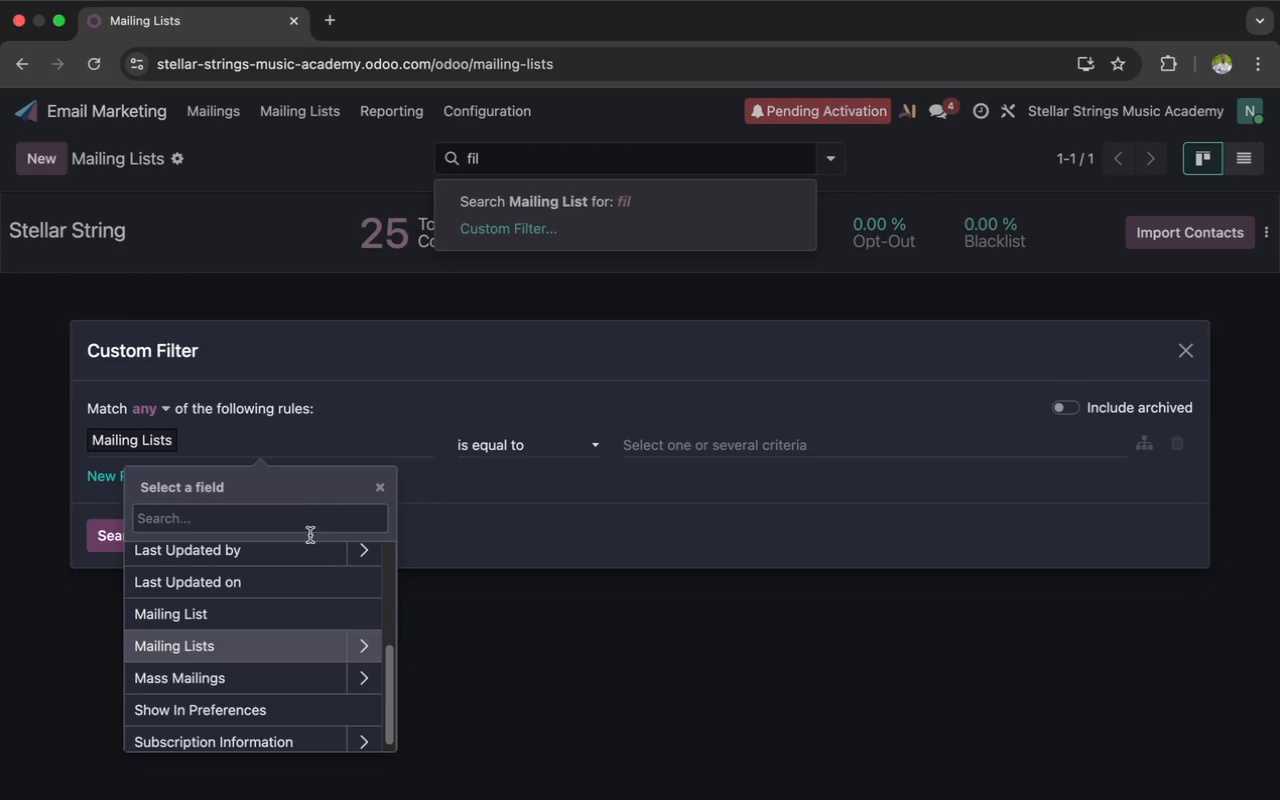 
scroll: coordinate [293, 622], scroll_direction: down, amount: 5.0
 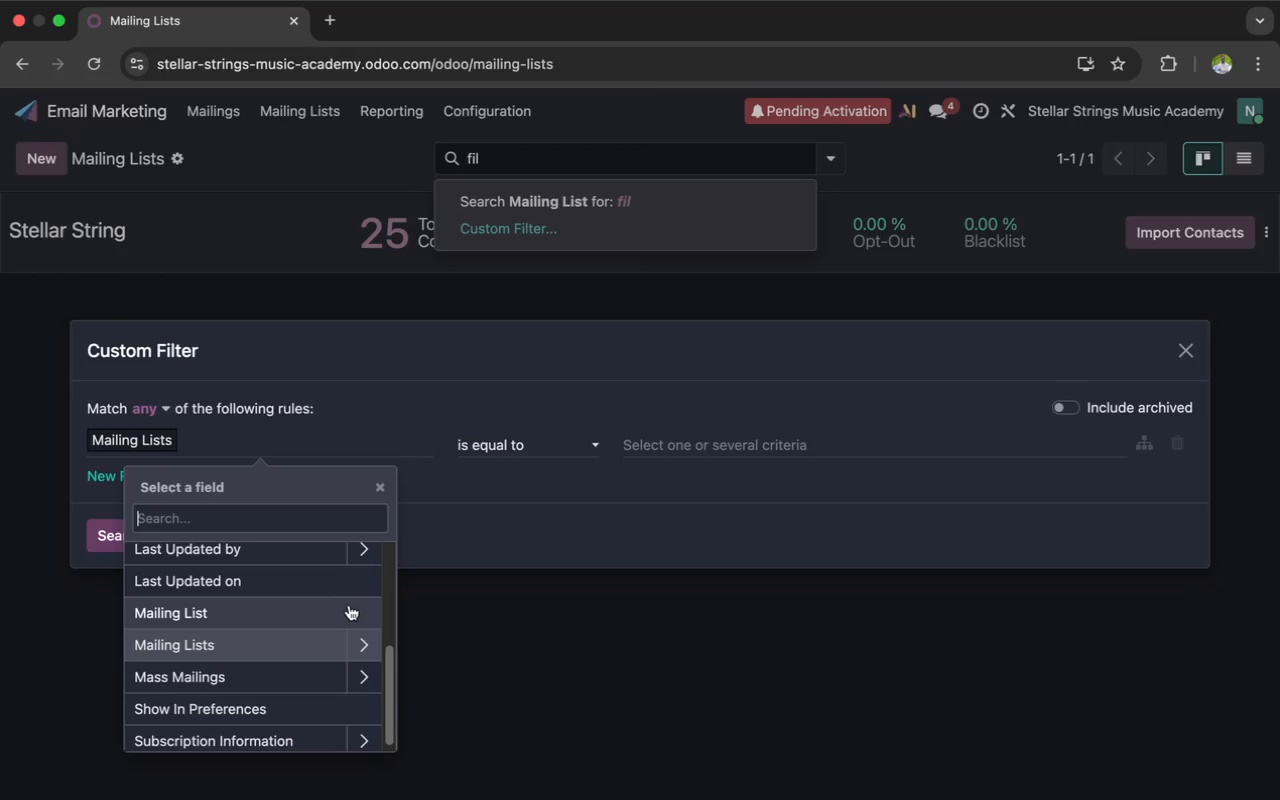 
left_click([350, 606])
 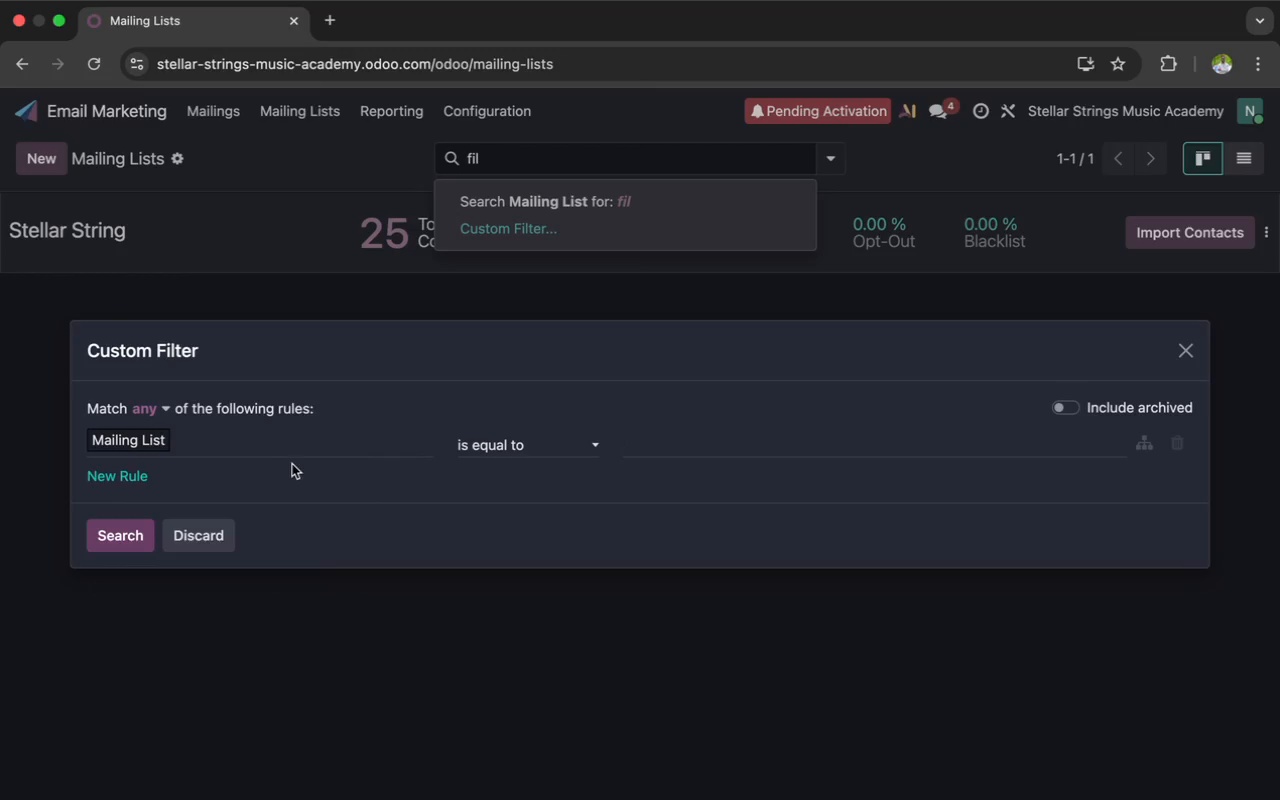 
left_click([268, 447])
 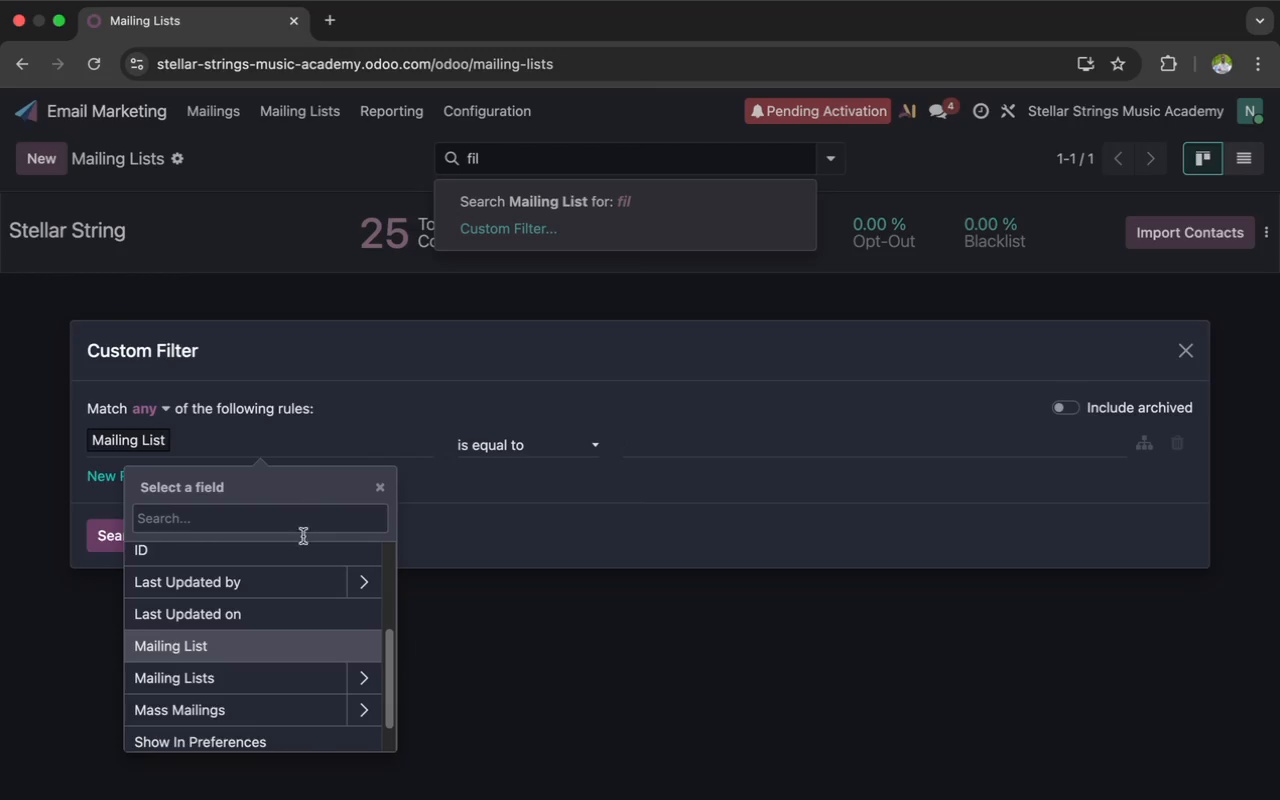 
scroll: coordinate [287, 570], scroll_direction: up, amount: 52.0
 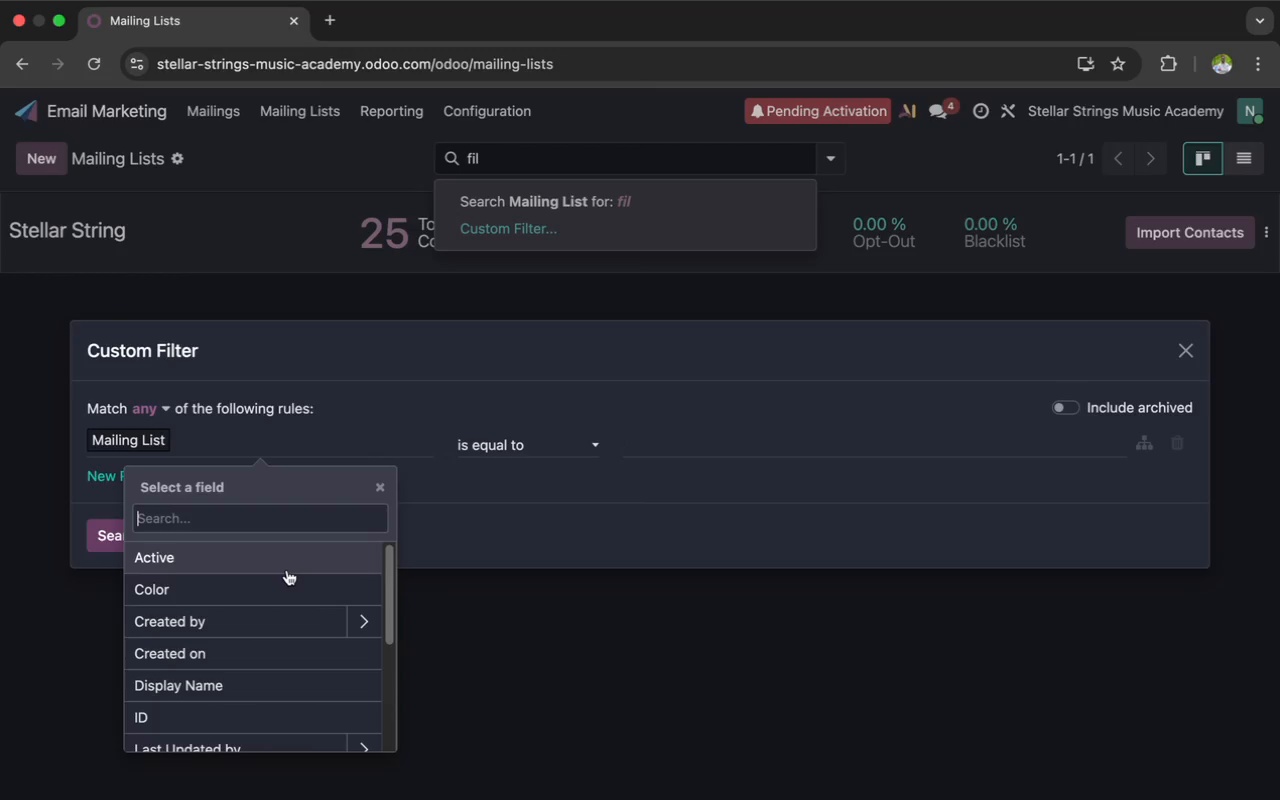 
scroll: coordinate [287, 569], scroll_direction: down, amount: 29.0
 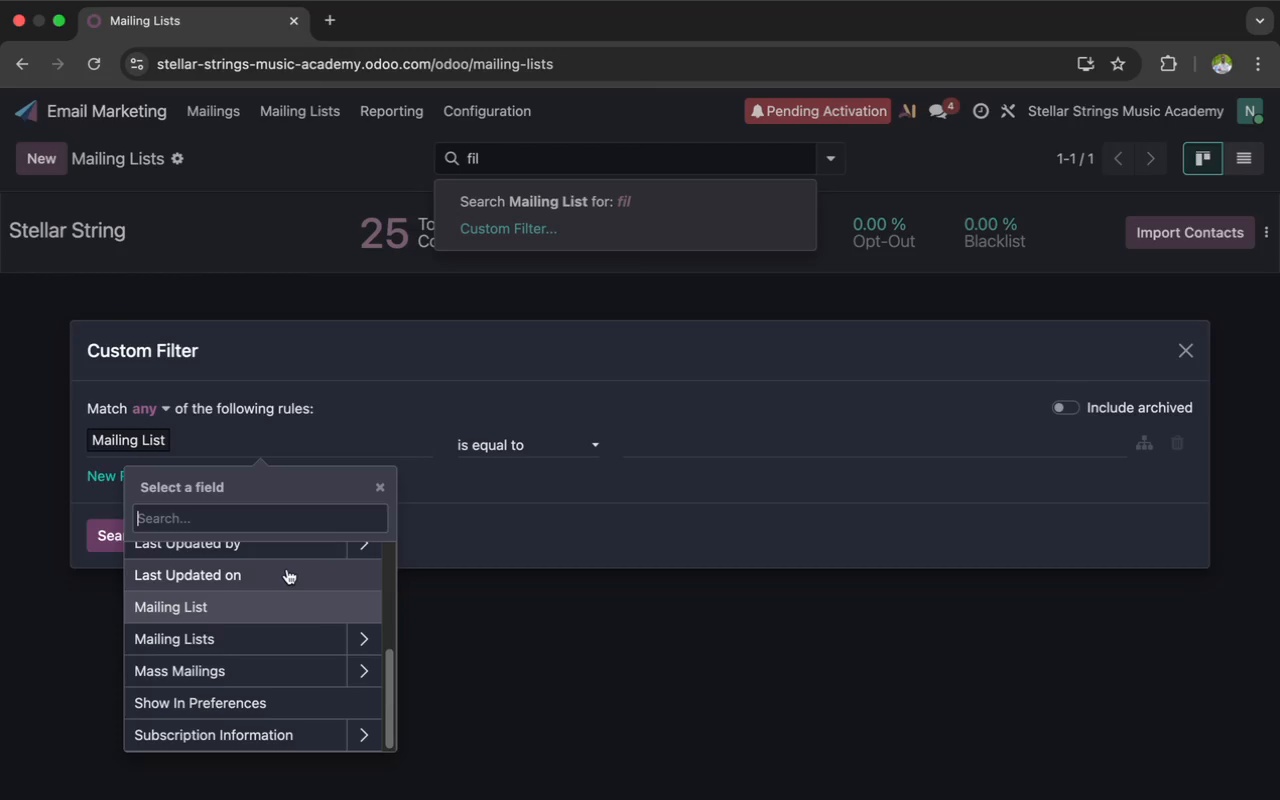 
wait(7.11)
 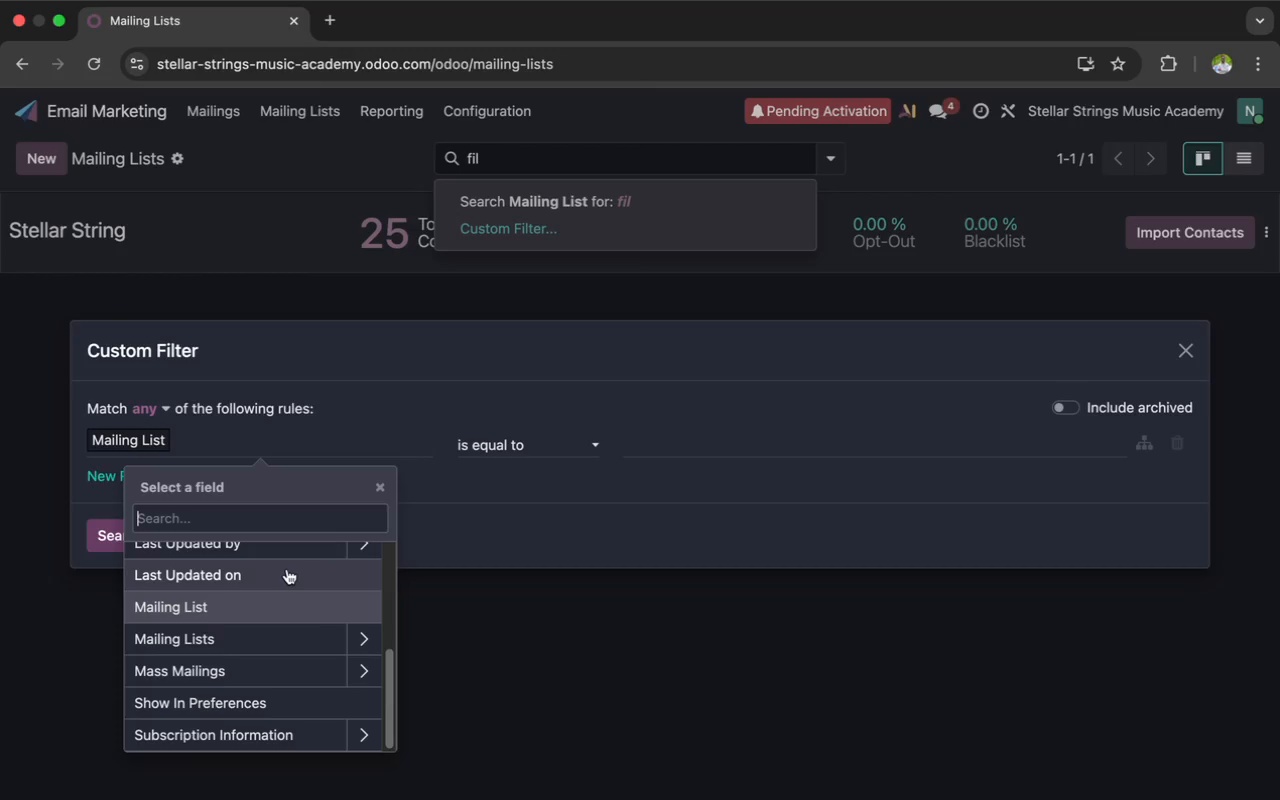 
scroll: coordinate [287, 569], scroll_direction: up, amount: 23.0
 